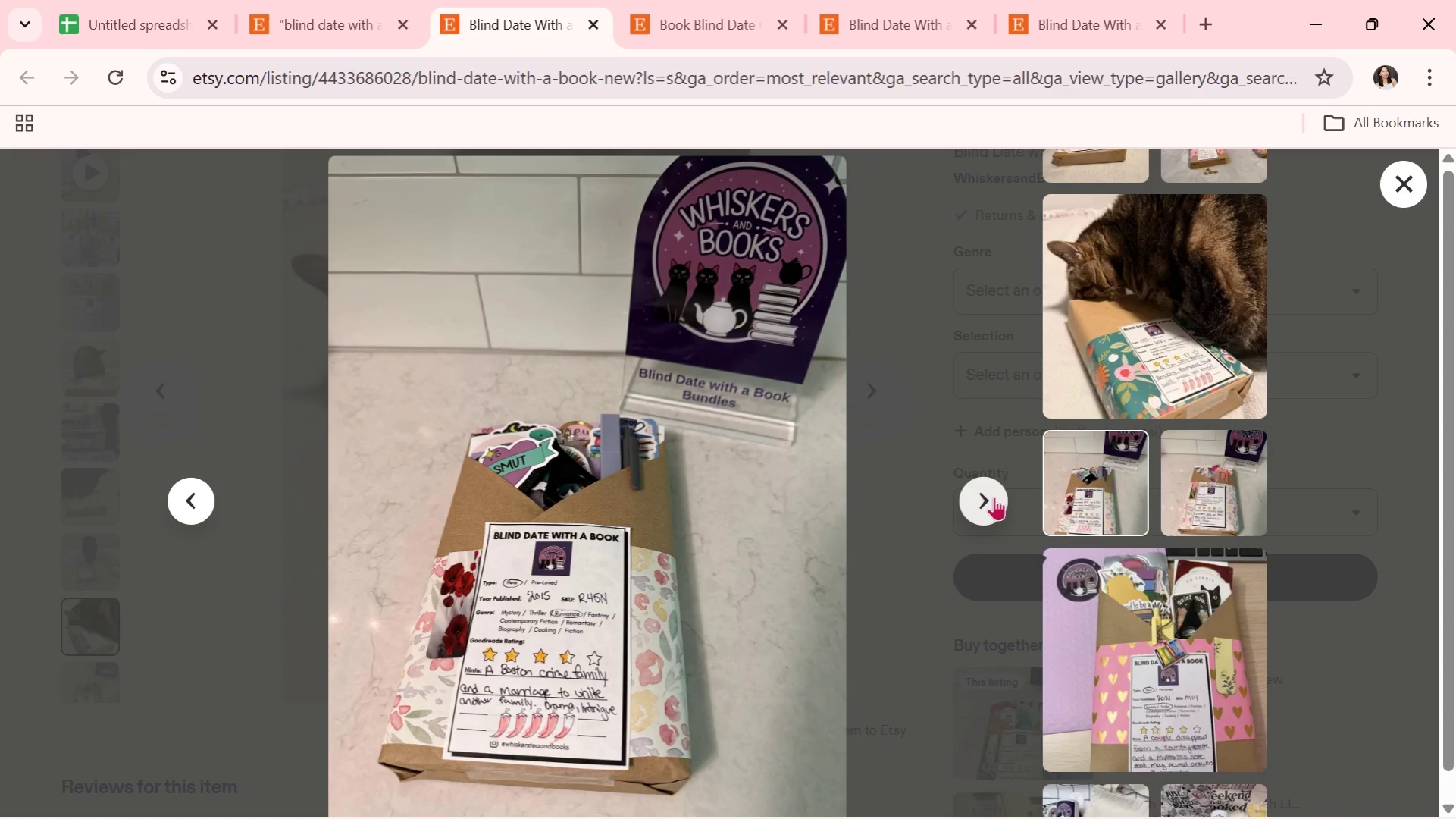 
left_click([1362, 246])
 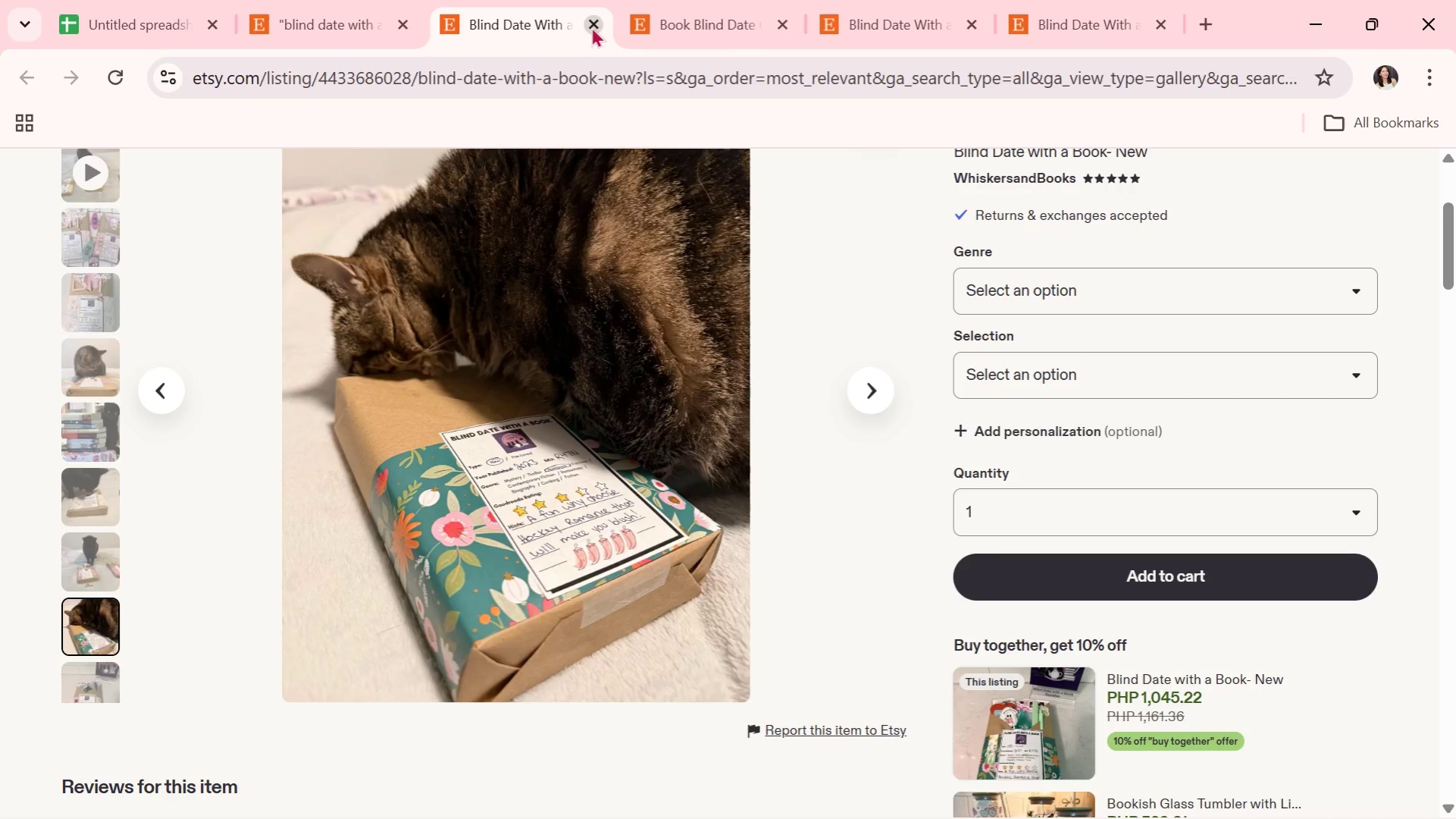 
left_click([593, 23])
 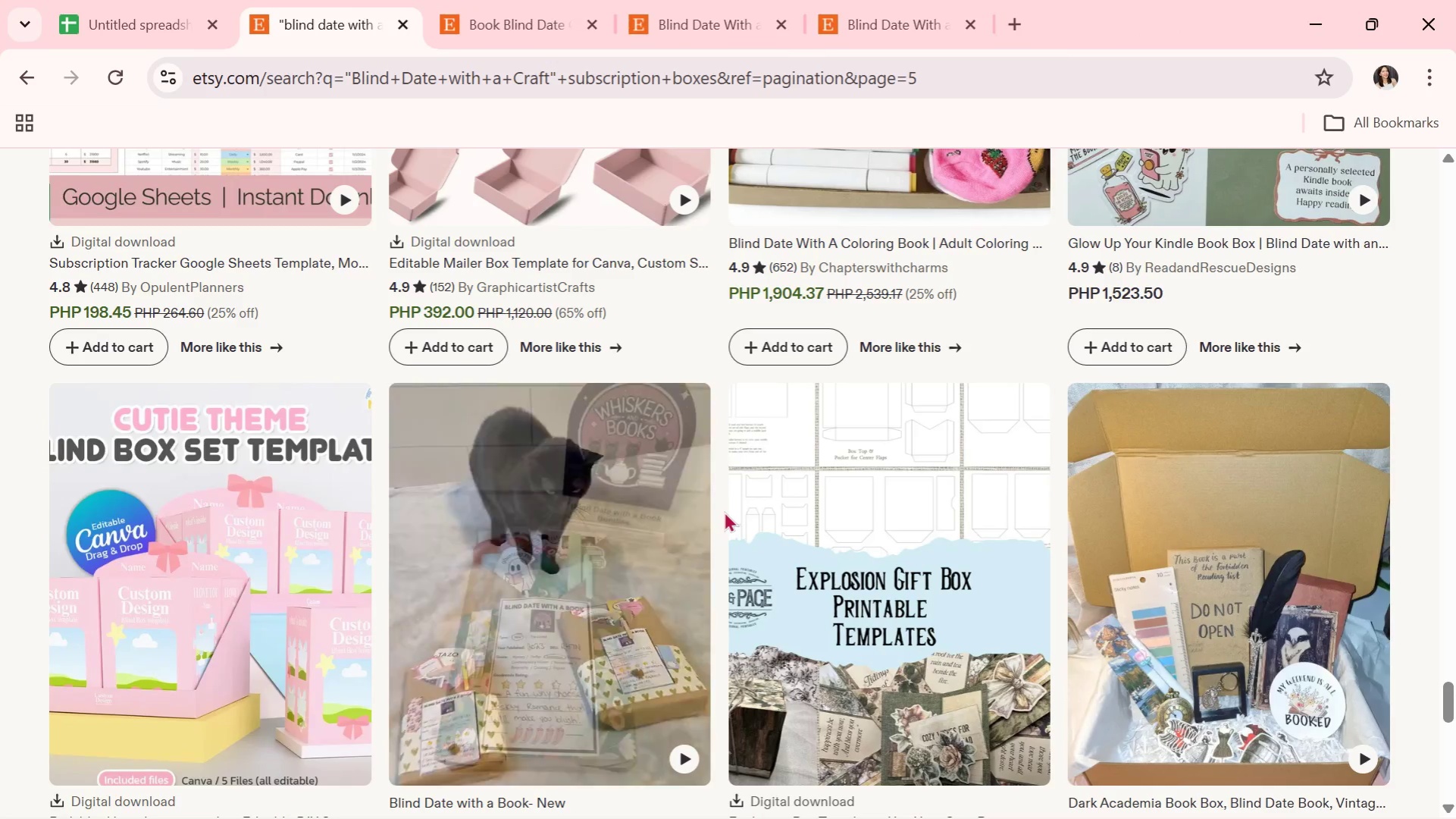 
scroll: coordinate [723, 512], scroll_direction: down, amount: 2.0
 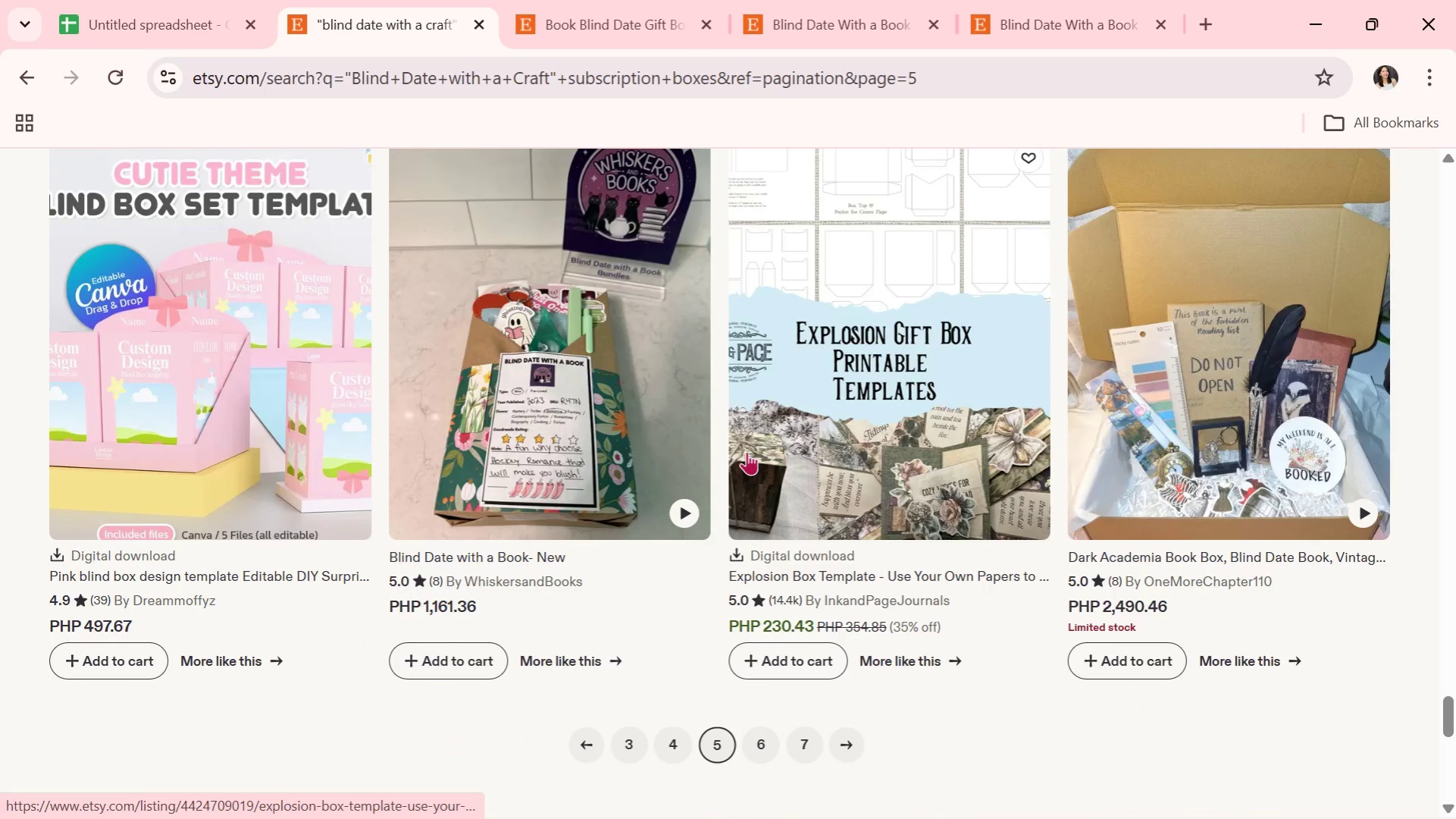 
wait(7.73)
 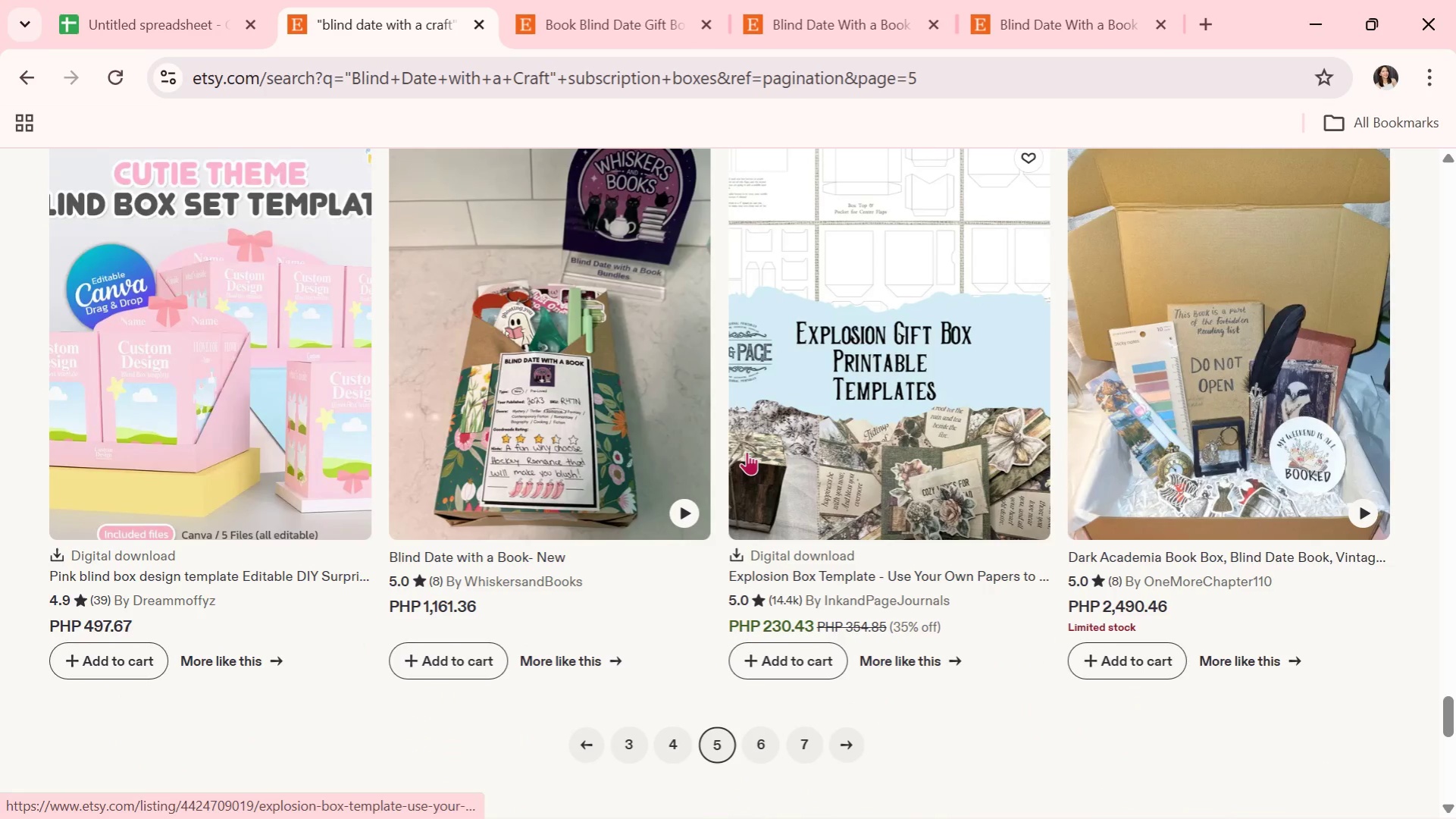 
left_click([756, 743])
 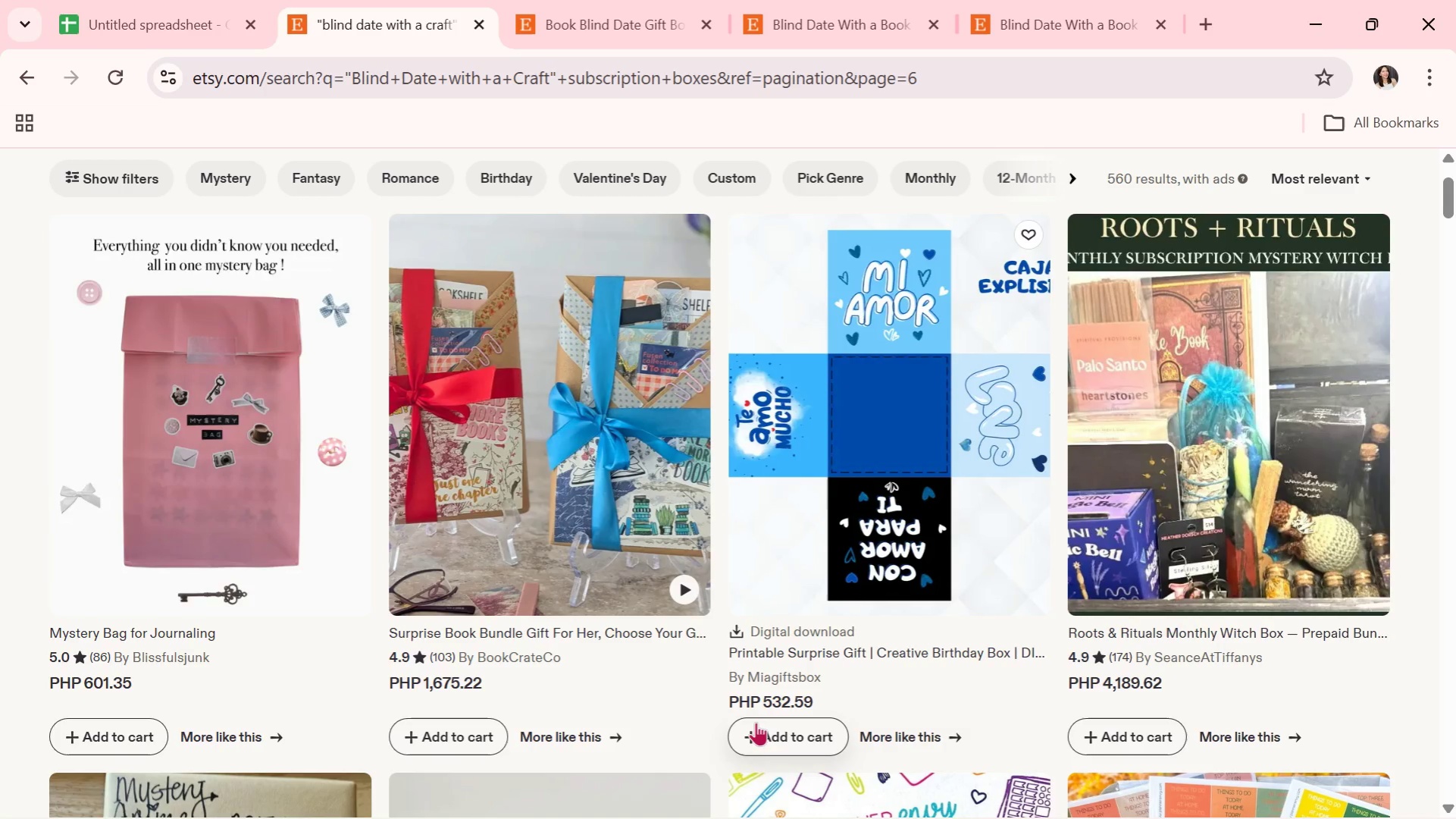 
scroll: coordinate [769, 719], scroll_direction: down, amount: 1.0
 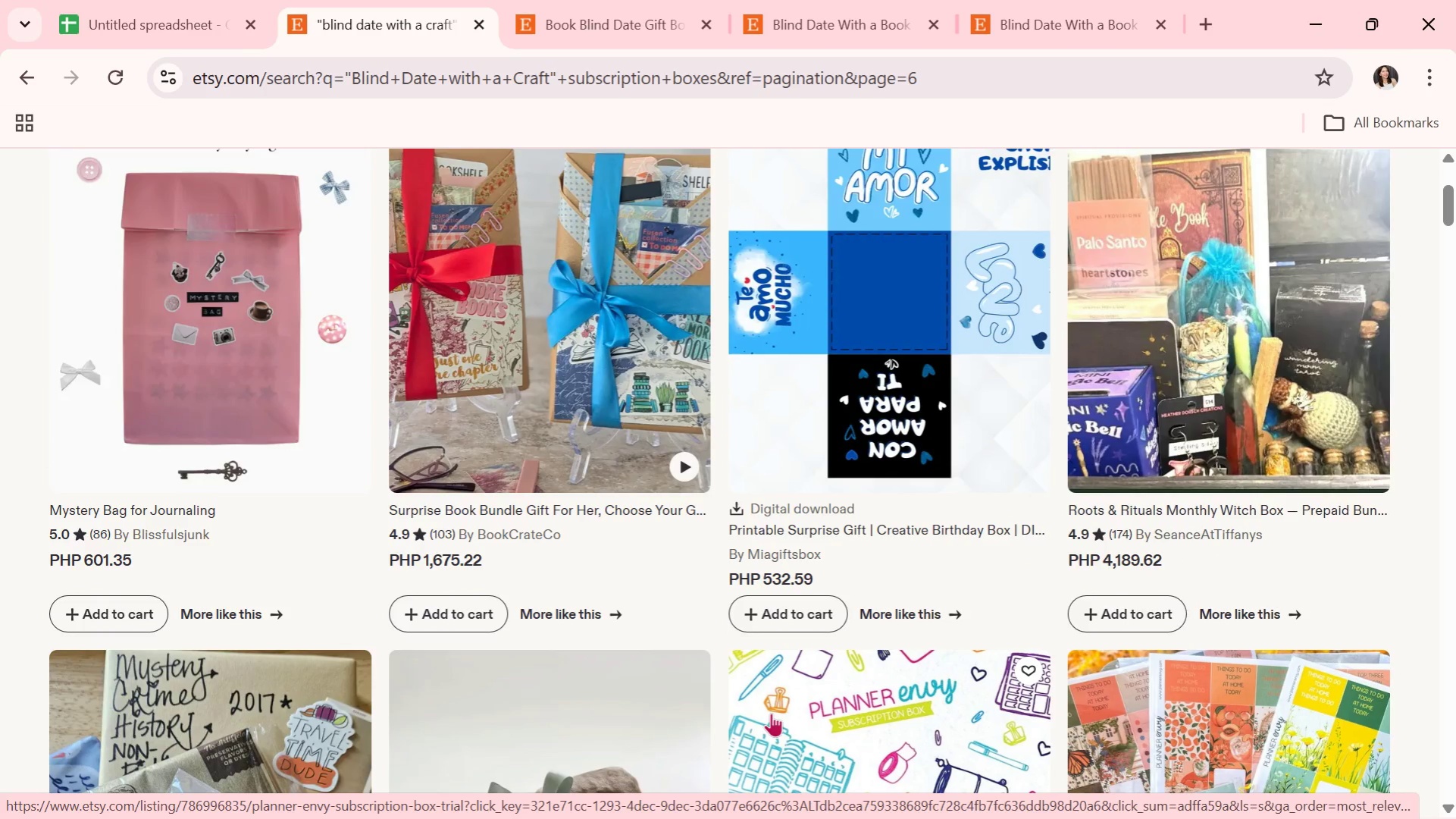 
wait(10.66)
 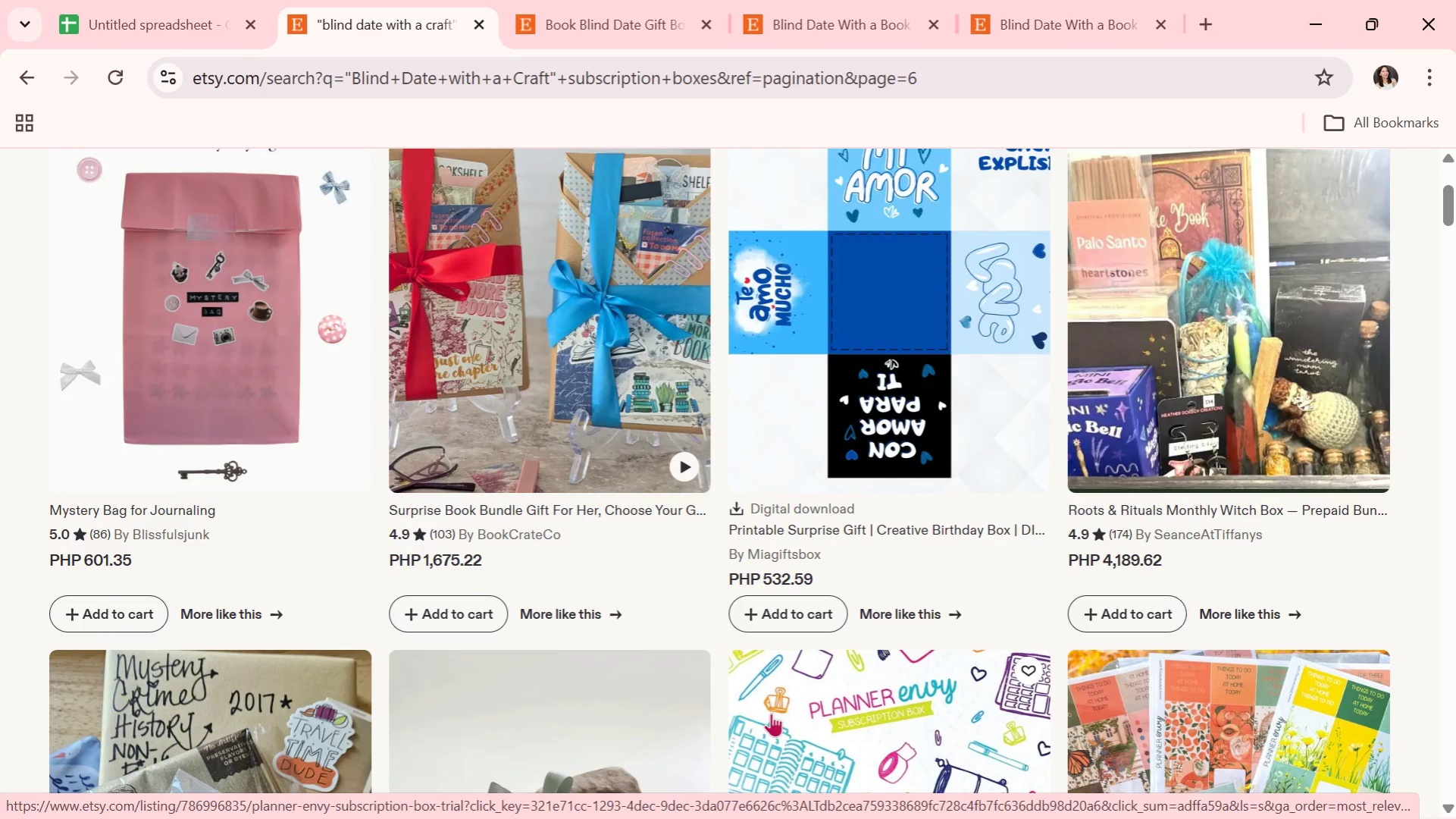 
scroll: coordinate [715, 540], scroll_direction: down, amount: 3.0
 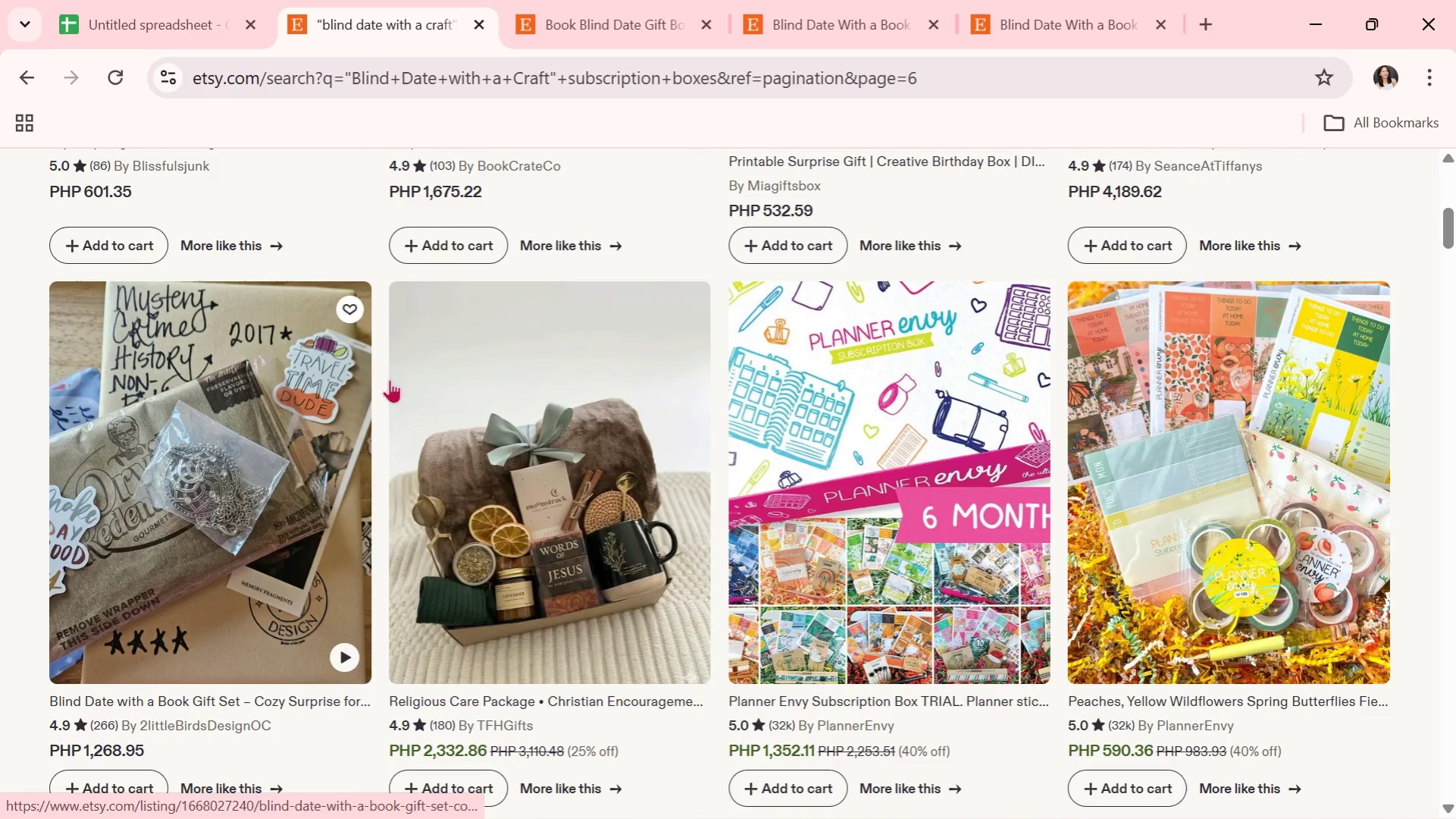 
left_click([531, 428])
 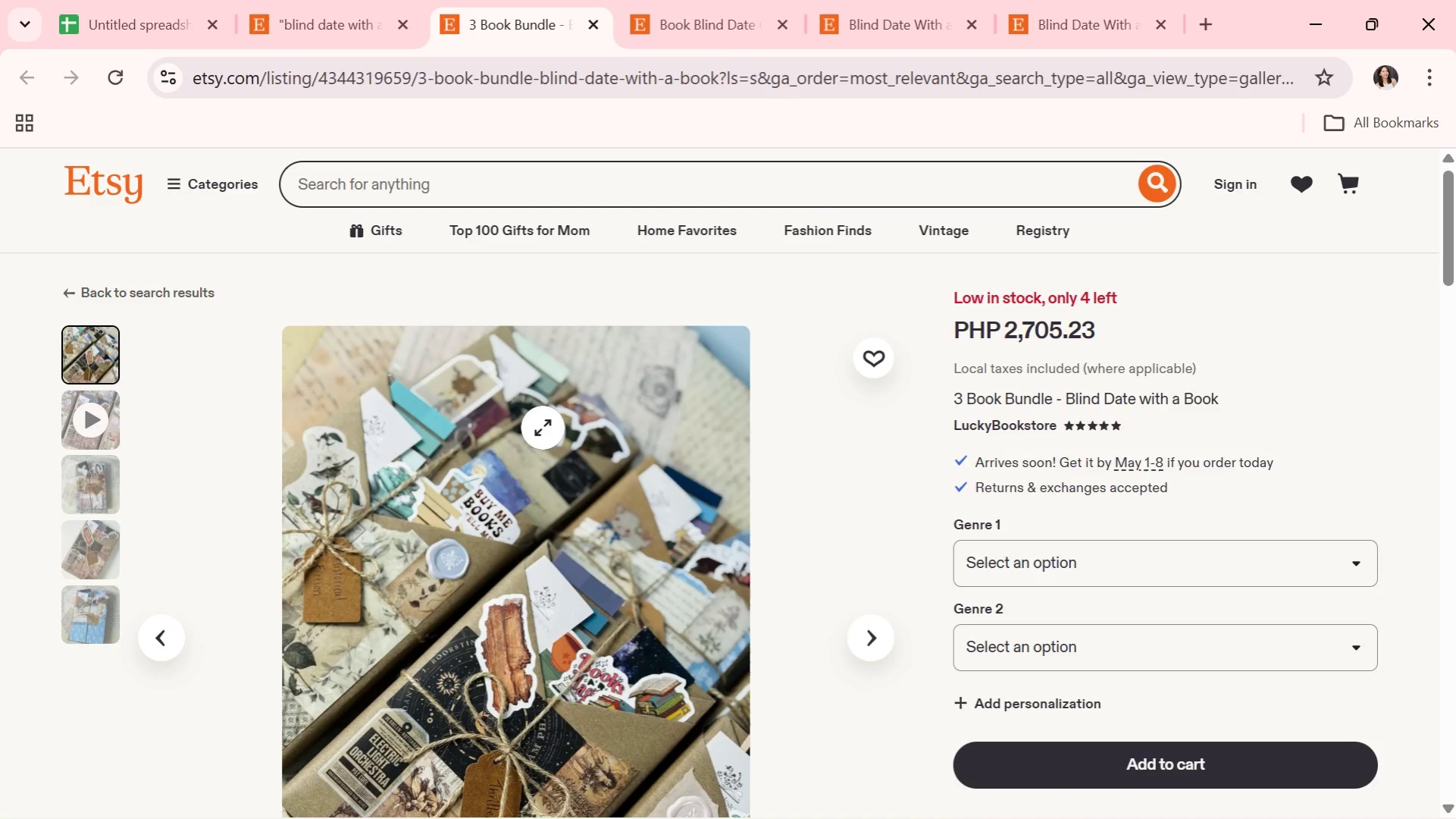 
scroll: coordinate [711, 452], scroll_direction: down, amount: 5.0
 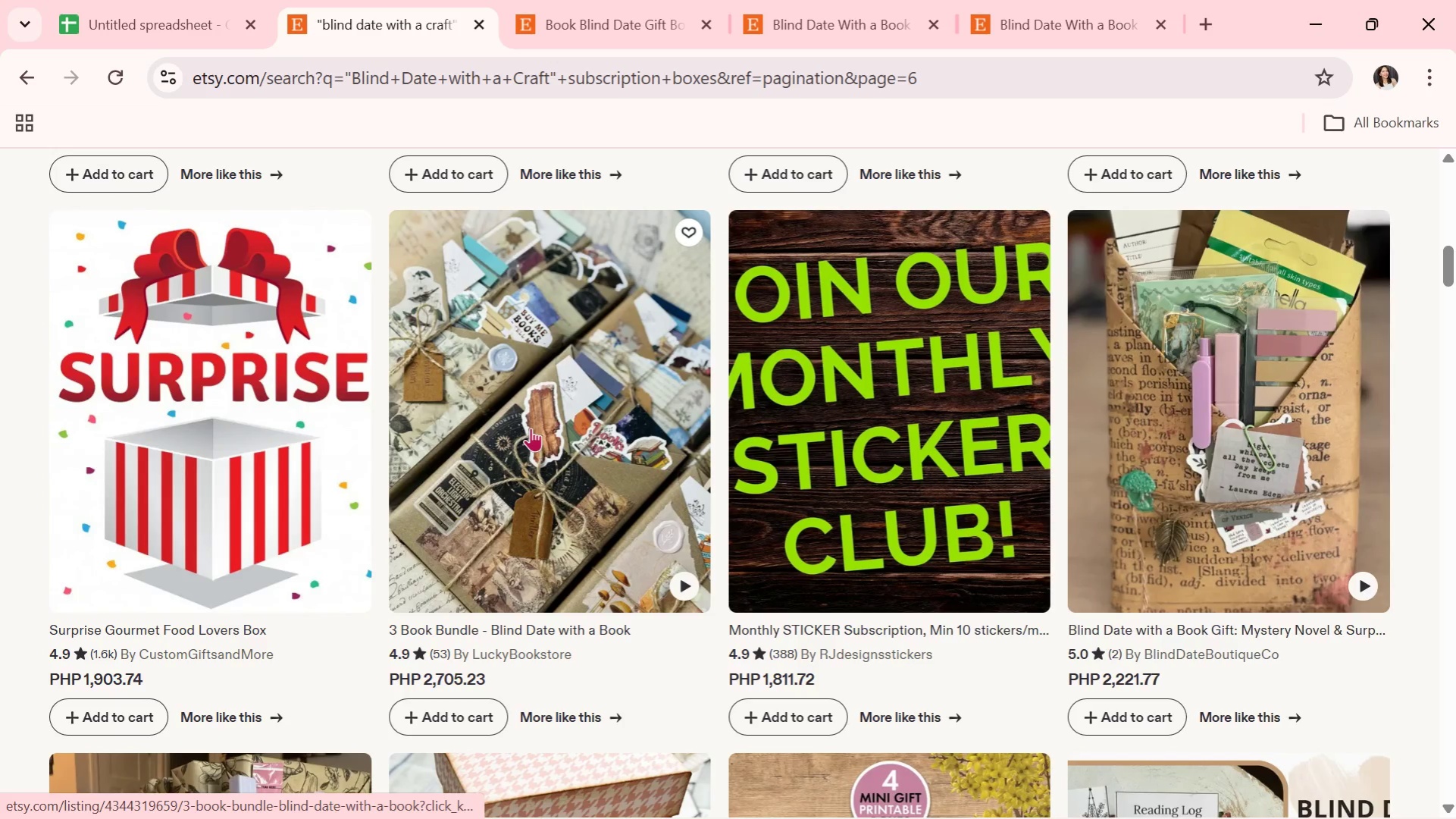 
wait(6.35)
 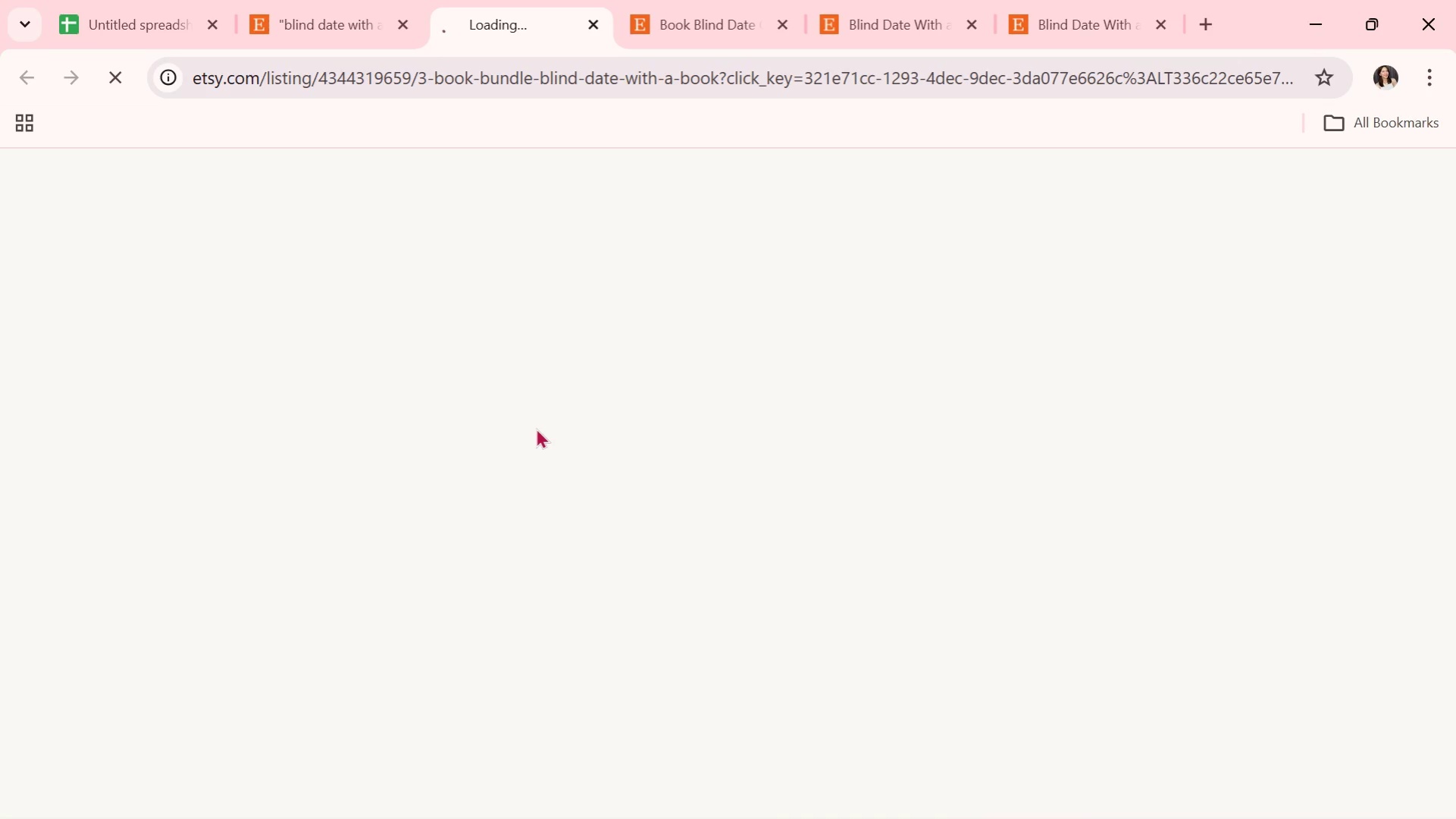 
scroll: coordinate [543, 428], scroll_direction: down, amount: 1.0
 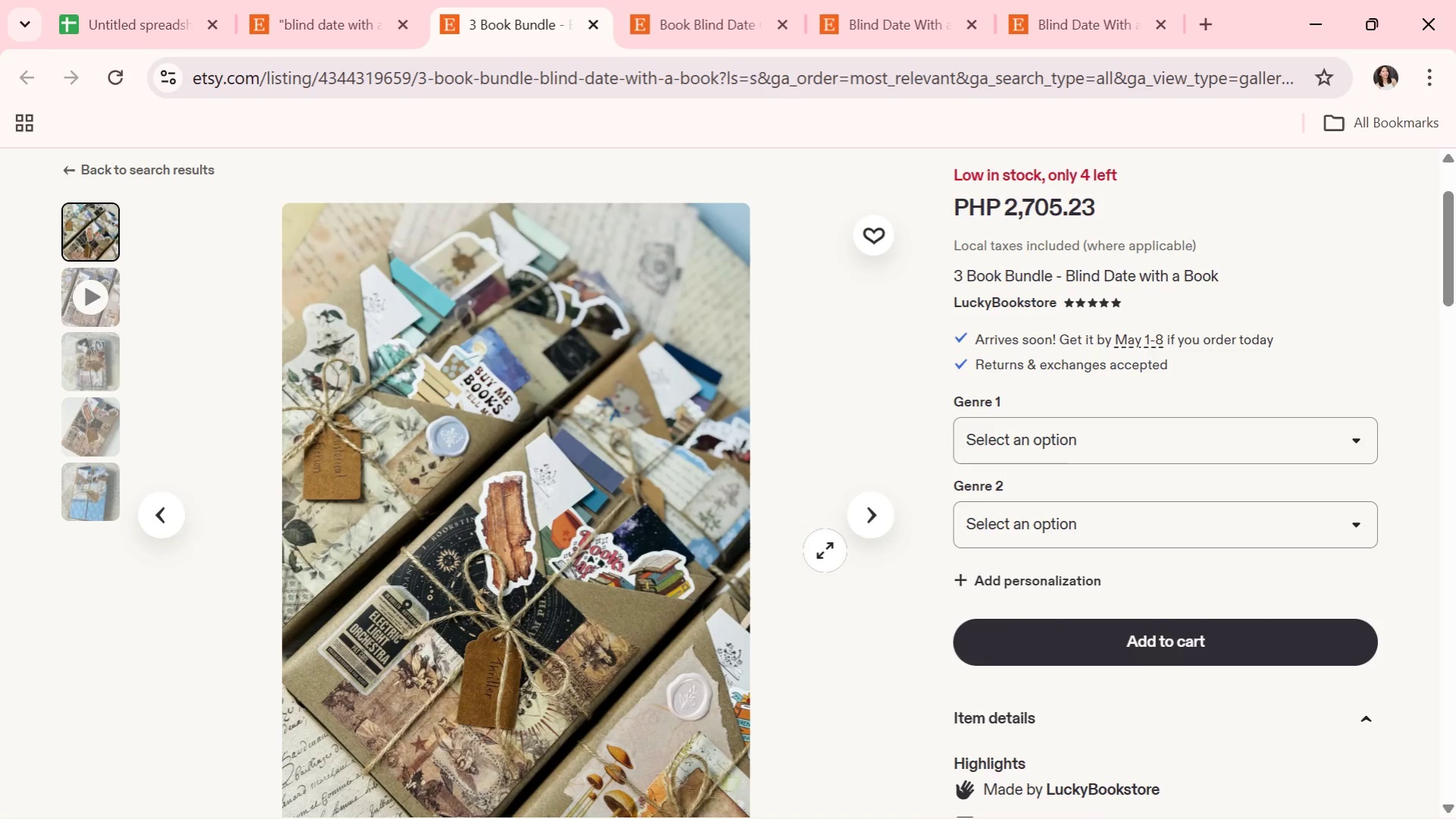 
left_click([869, 526])
 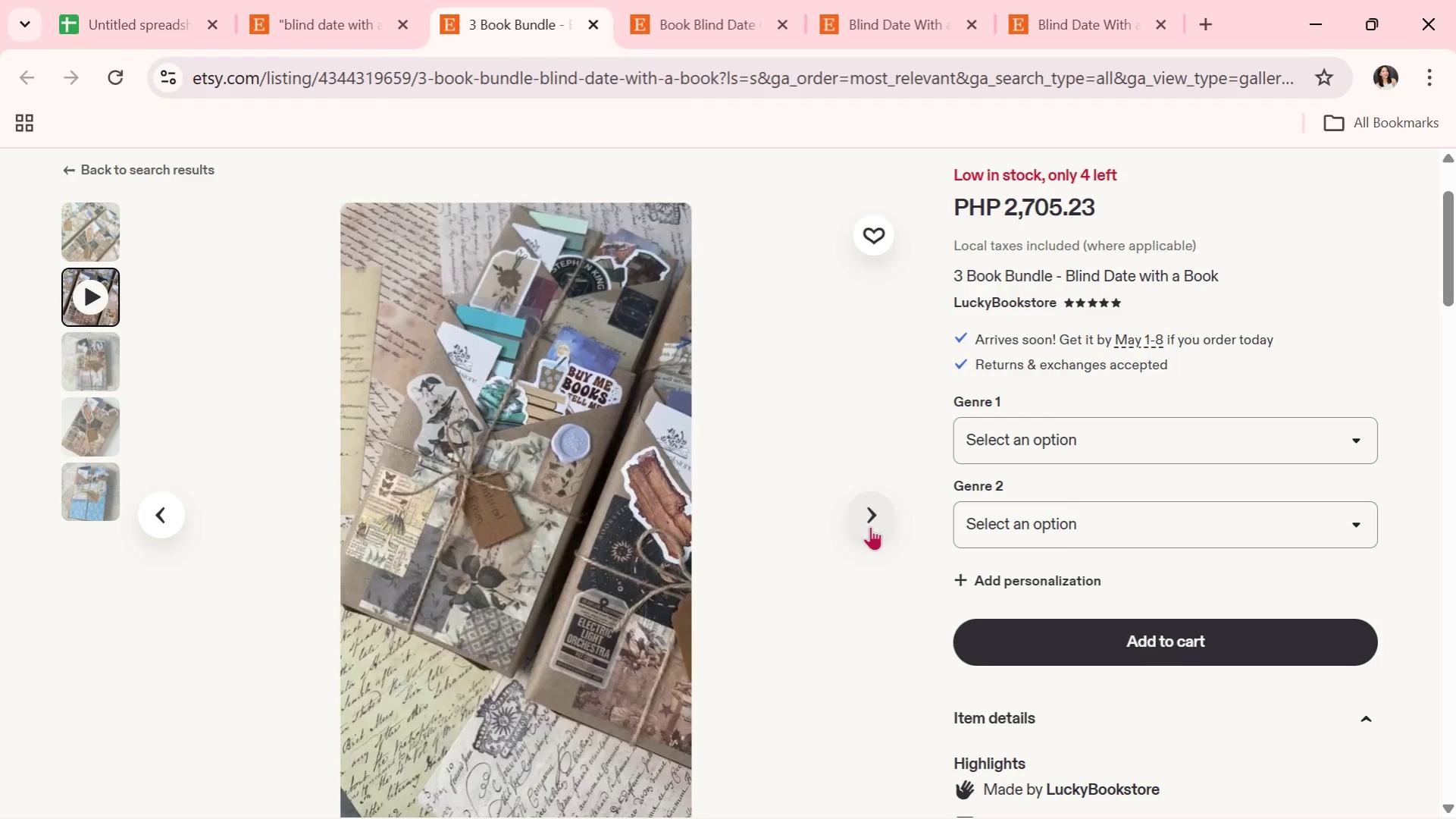 
wait(10.08)
 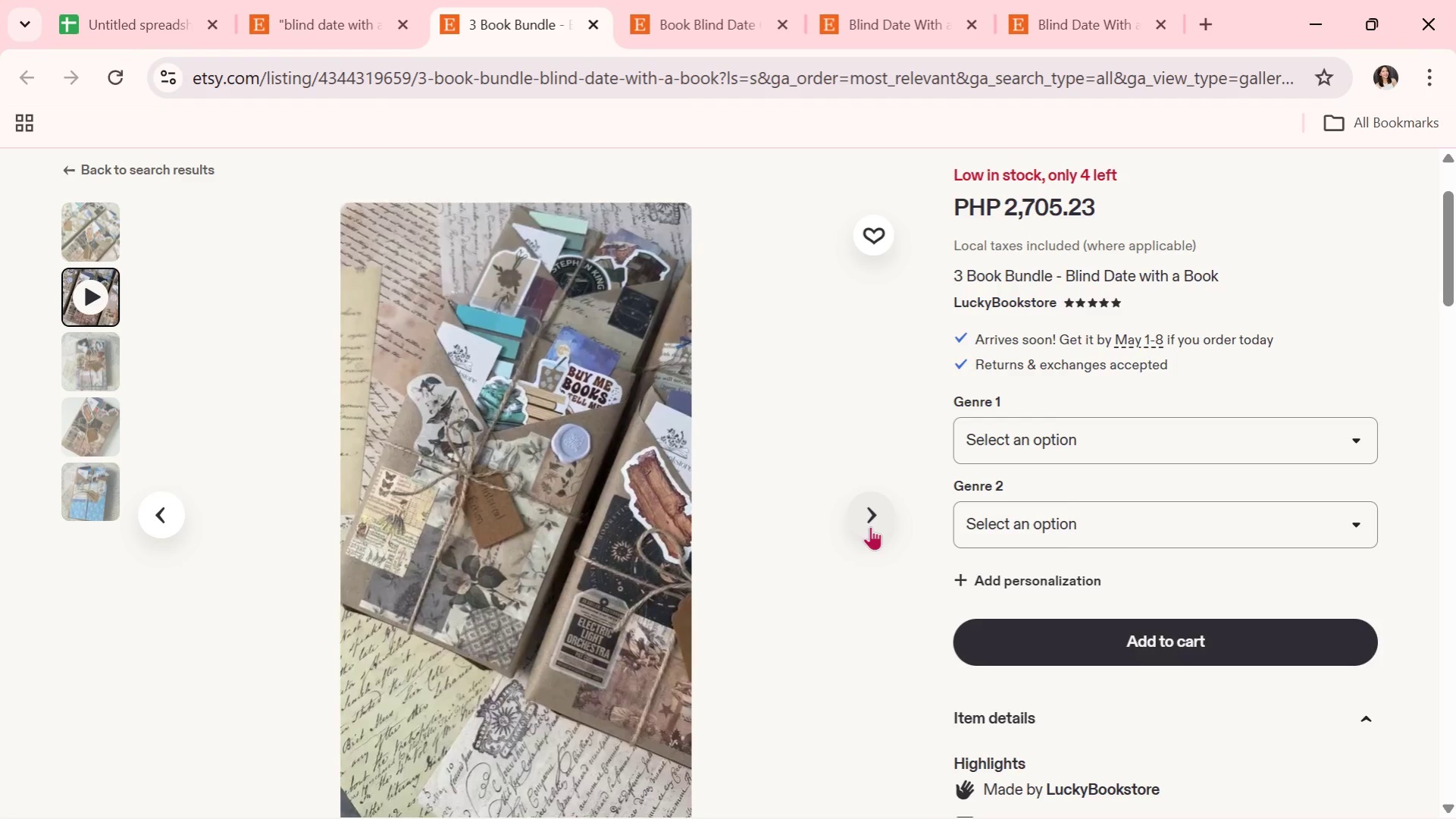 
left_click([870, 526])
 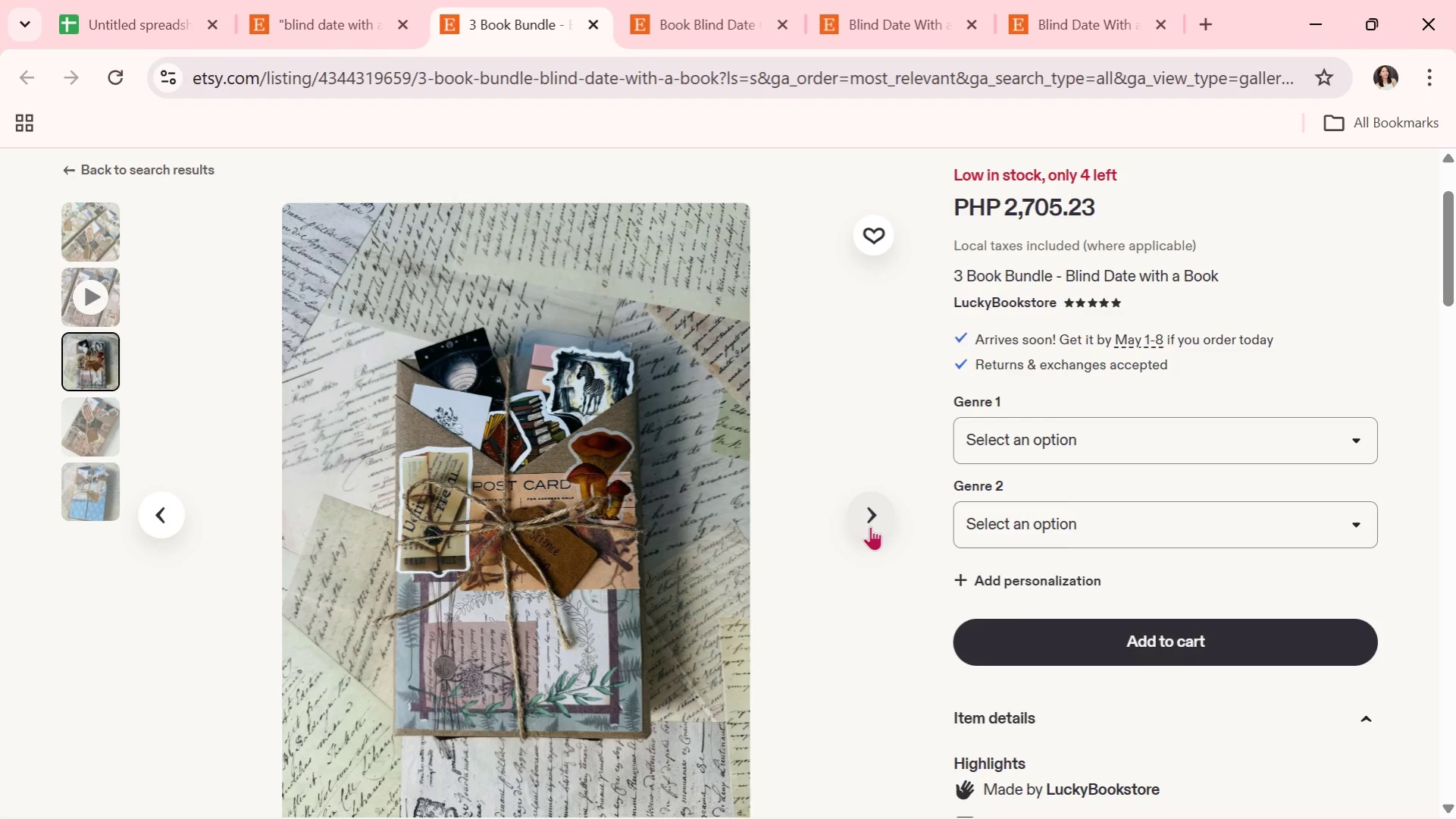 
wait(10.23)
 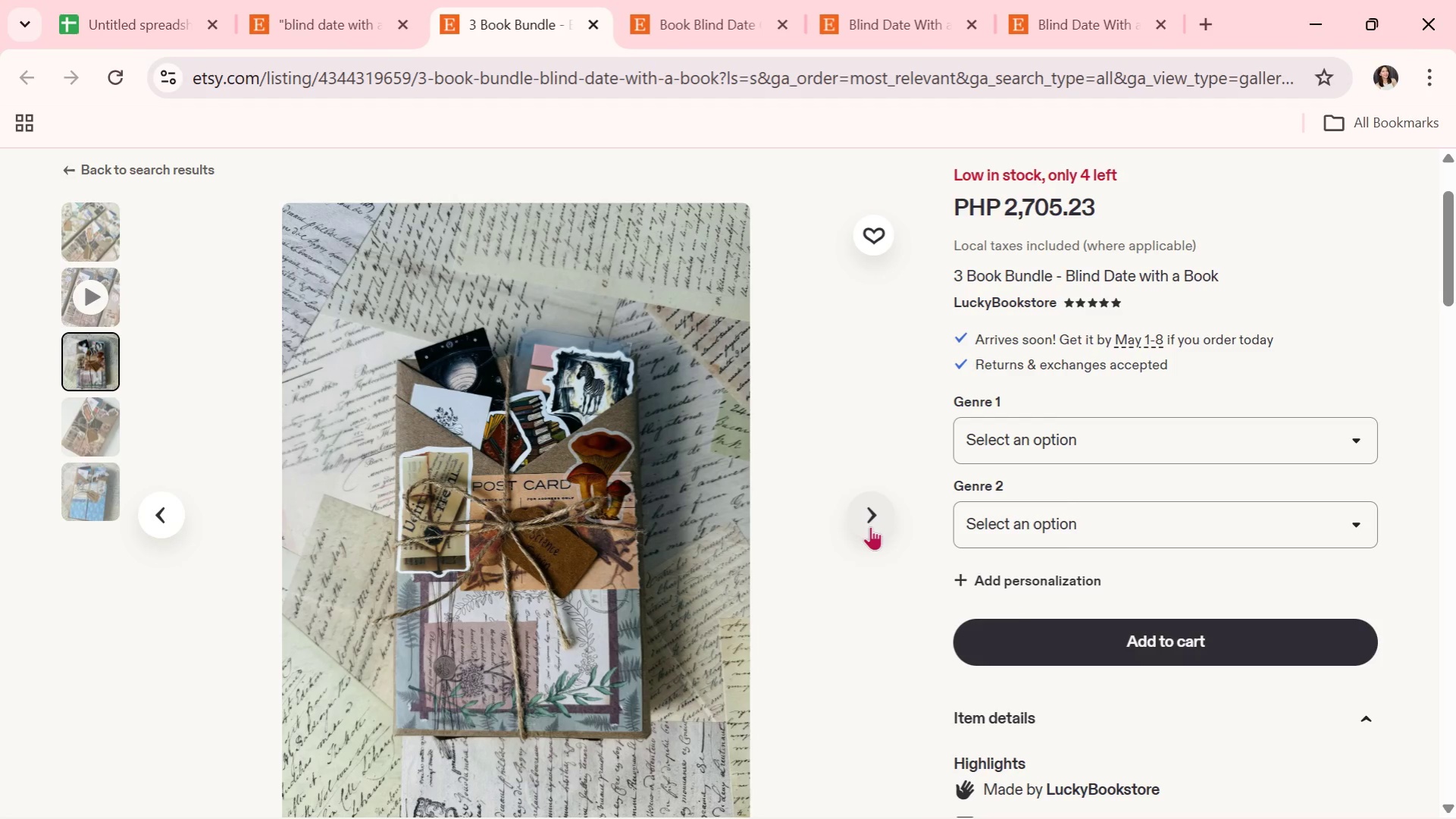 
left_click([870, 526])
 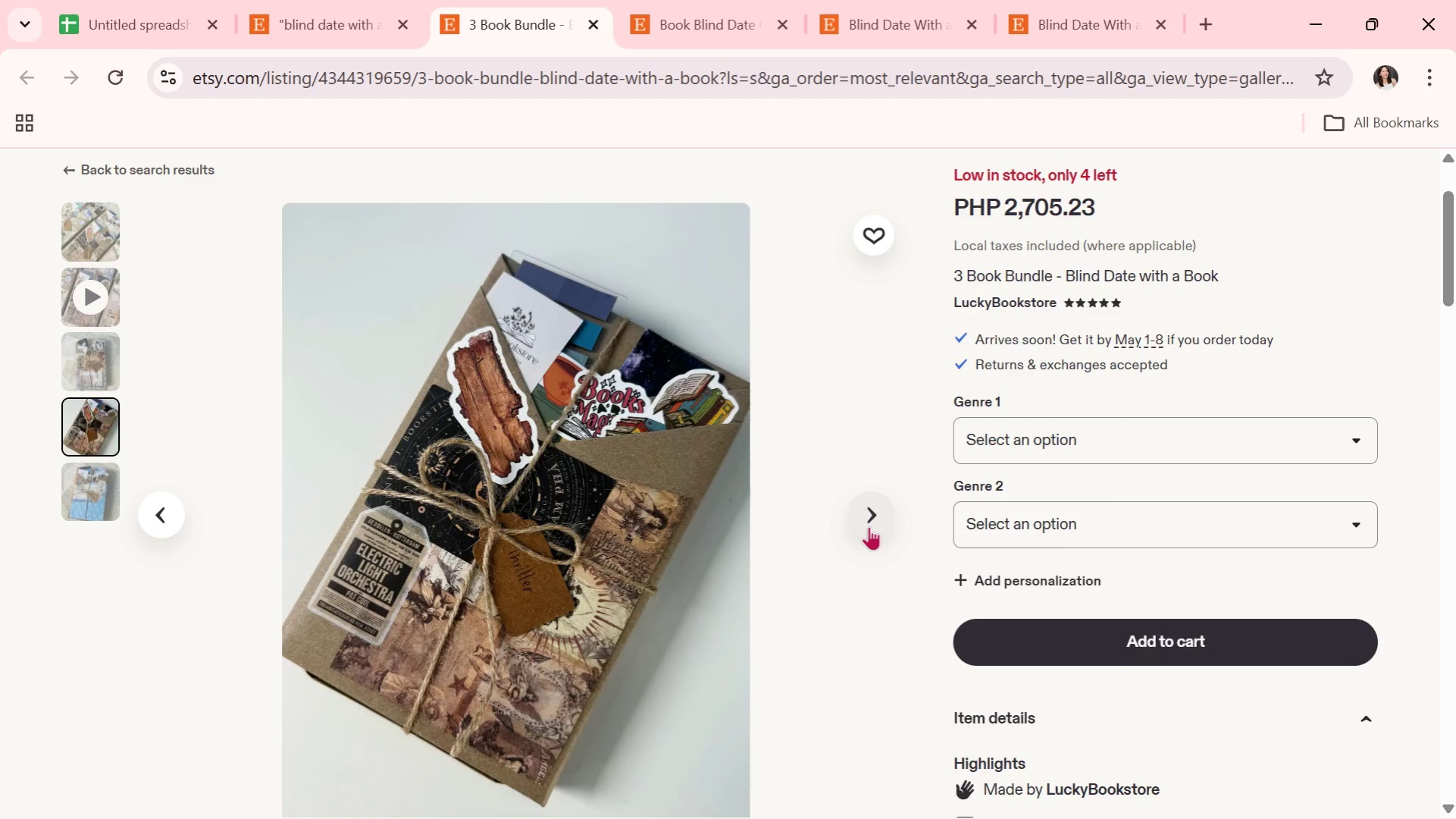 
wait(5.17)
 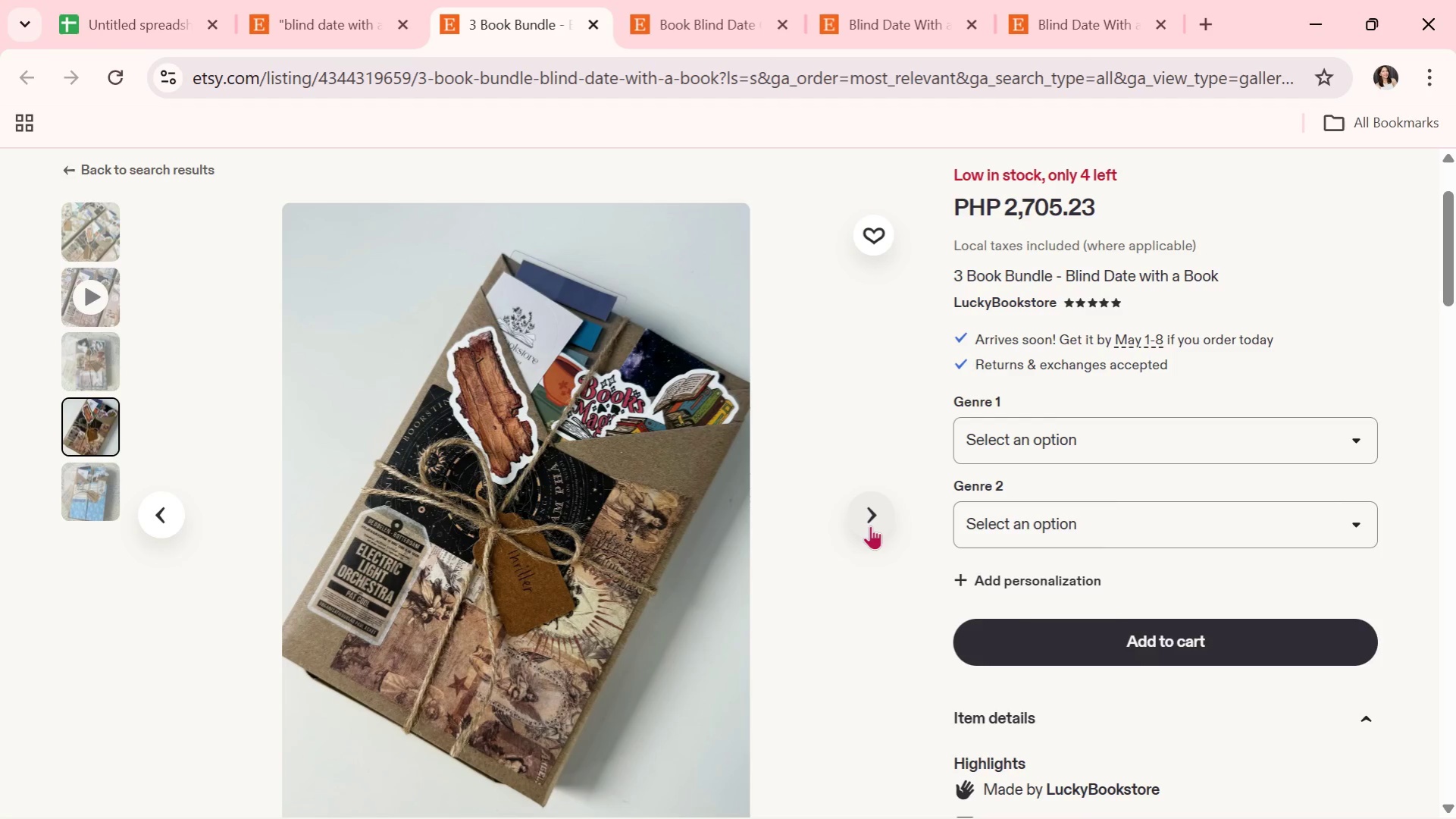 
left_click([866, 523])
 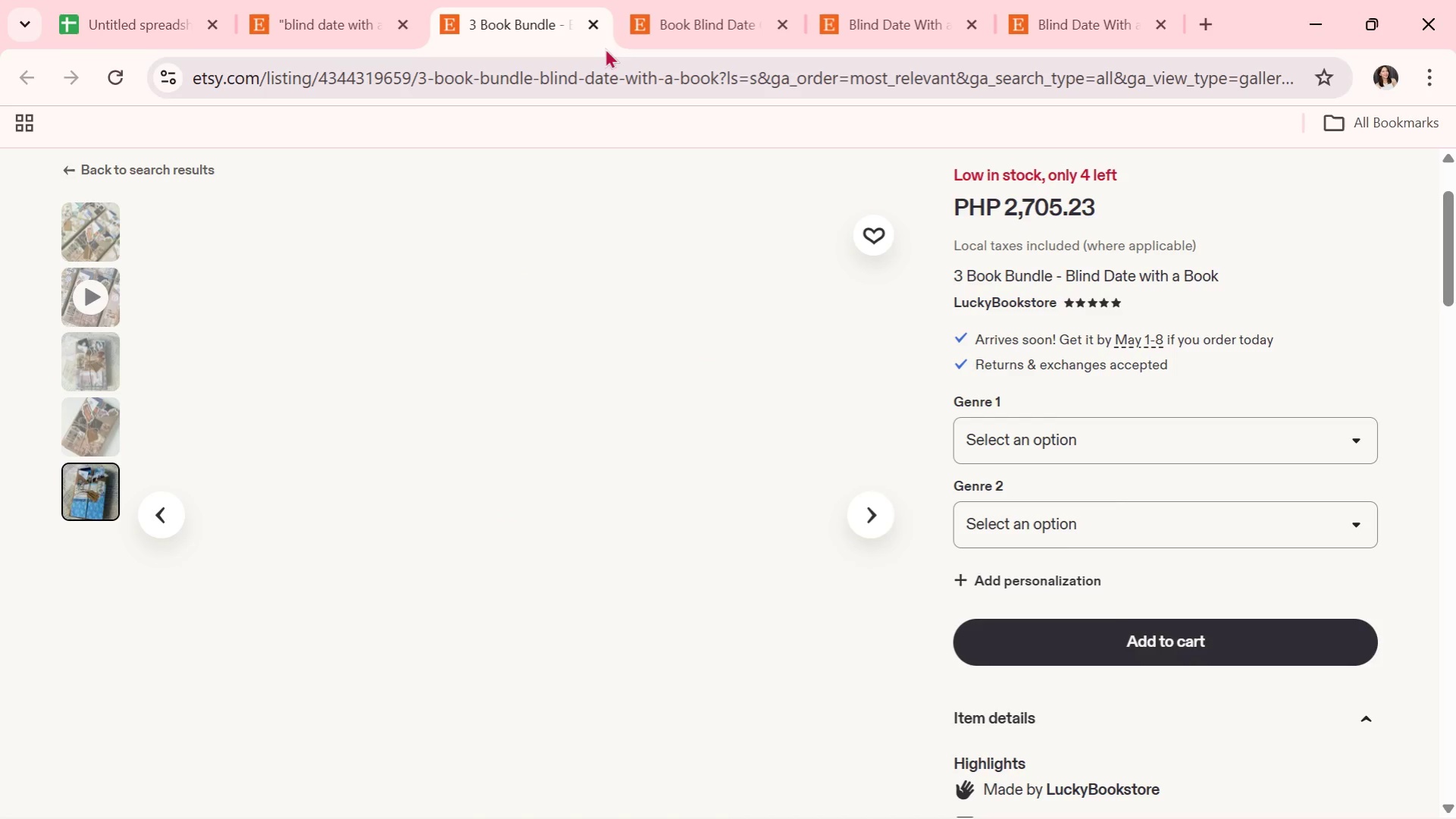 
left_click([598, 27])
 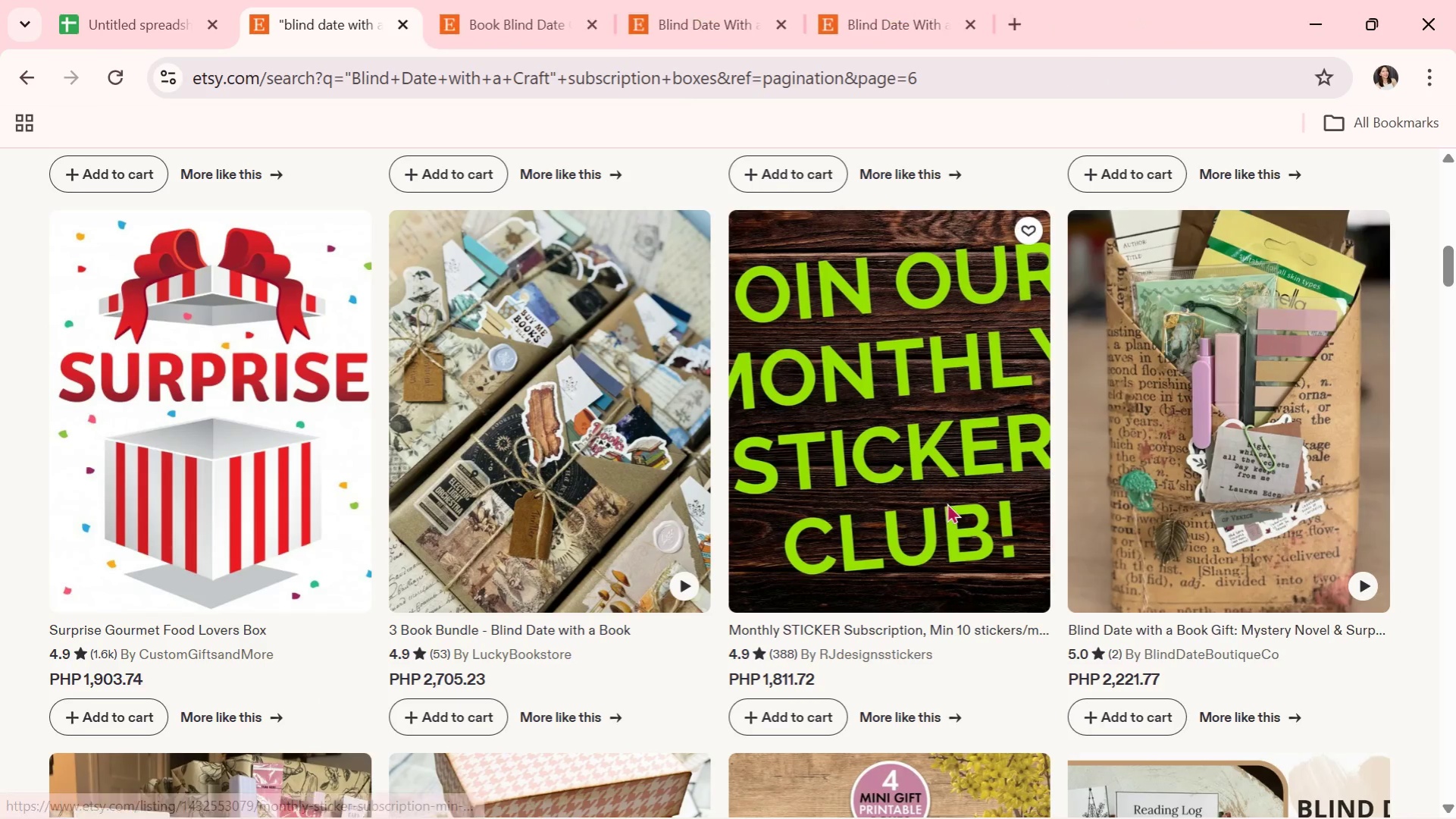 
scroll: coordinate [1130, 503], scroll_direction: down, amount: 21.0
 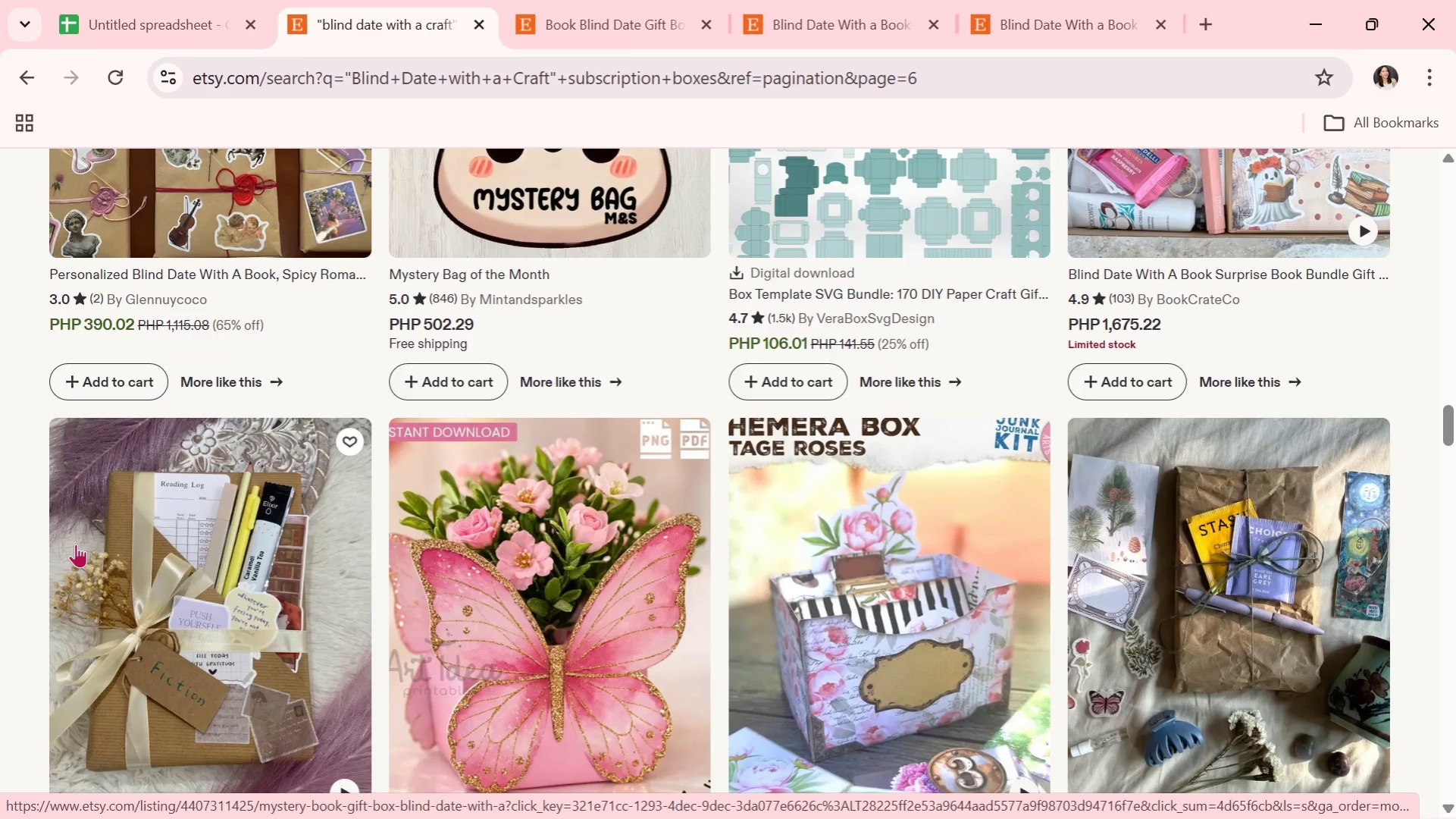 
left_click([142, 553])
 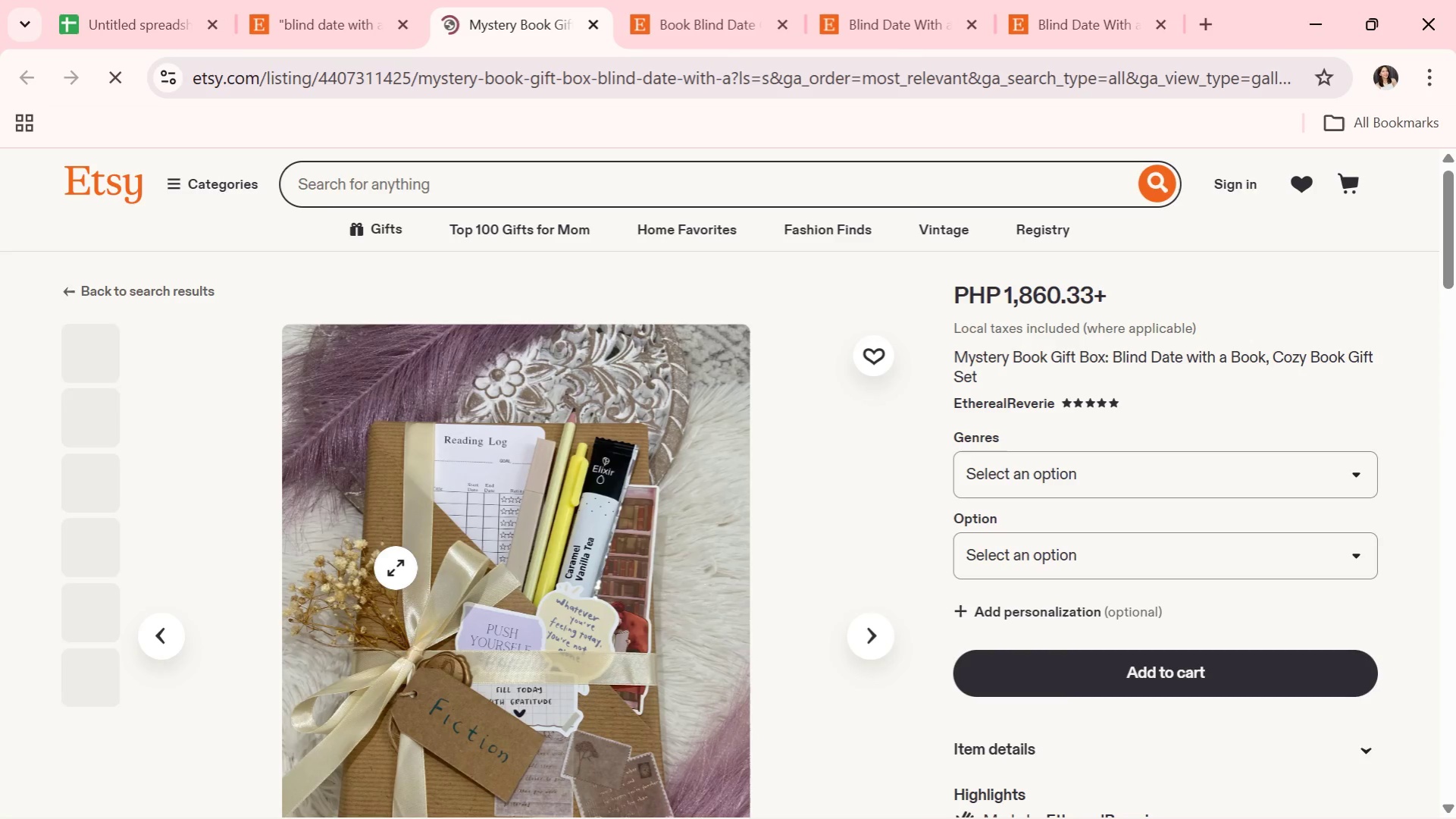 
scroll: coordinate [449, 581], scroll_direction: down, amount: 1.0
 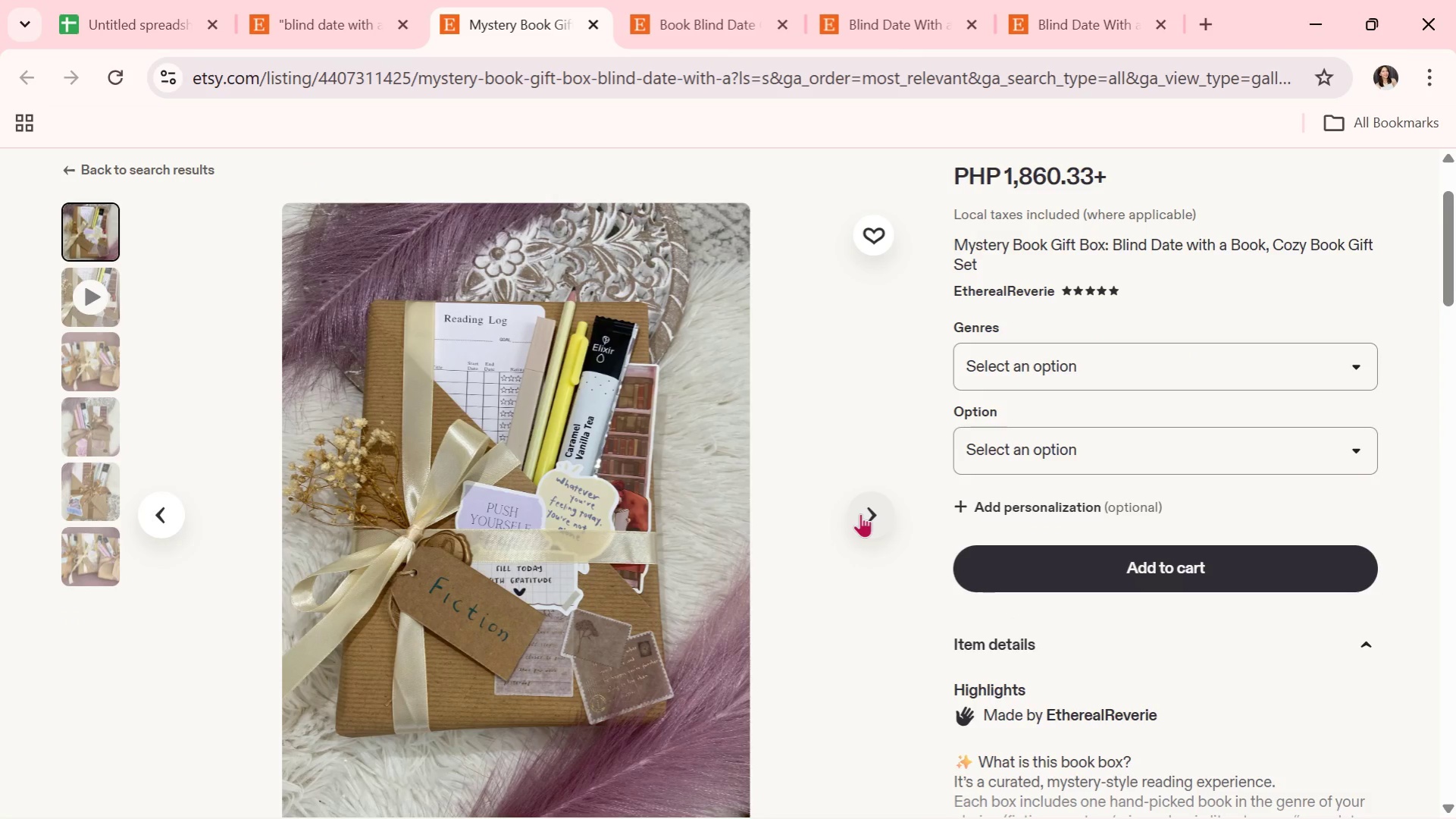 
left_click([860, 513])
 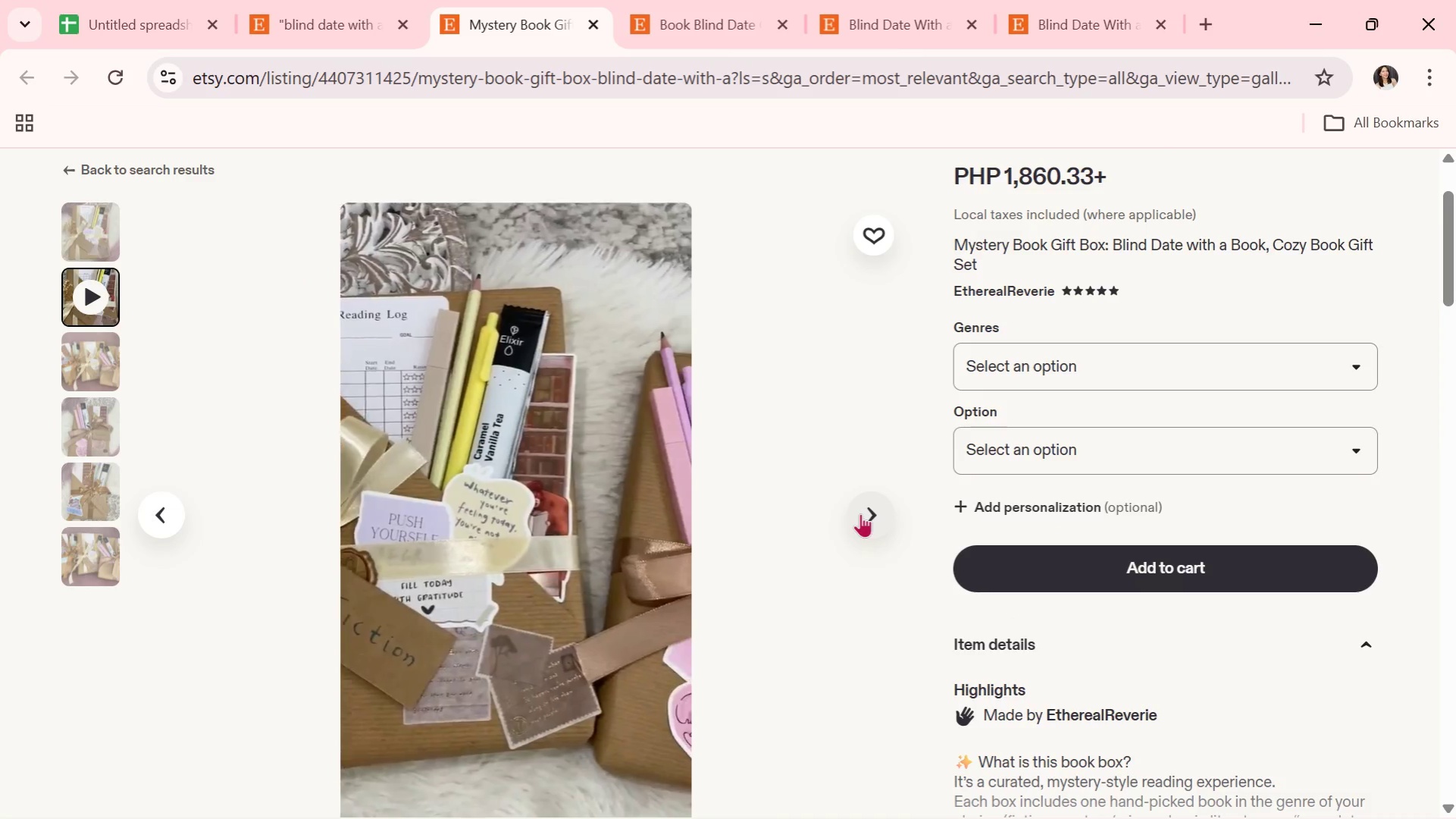 
wait(5.09)
 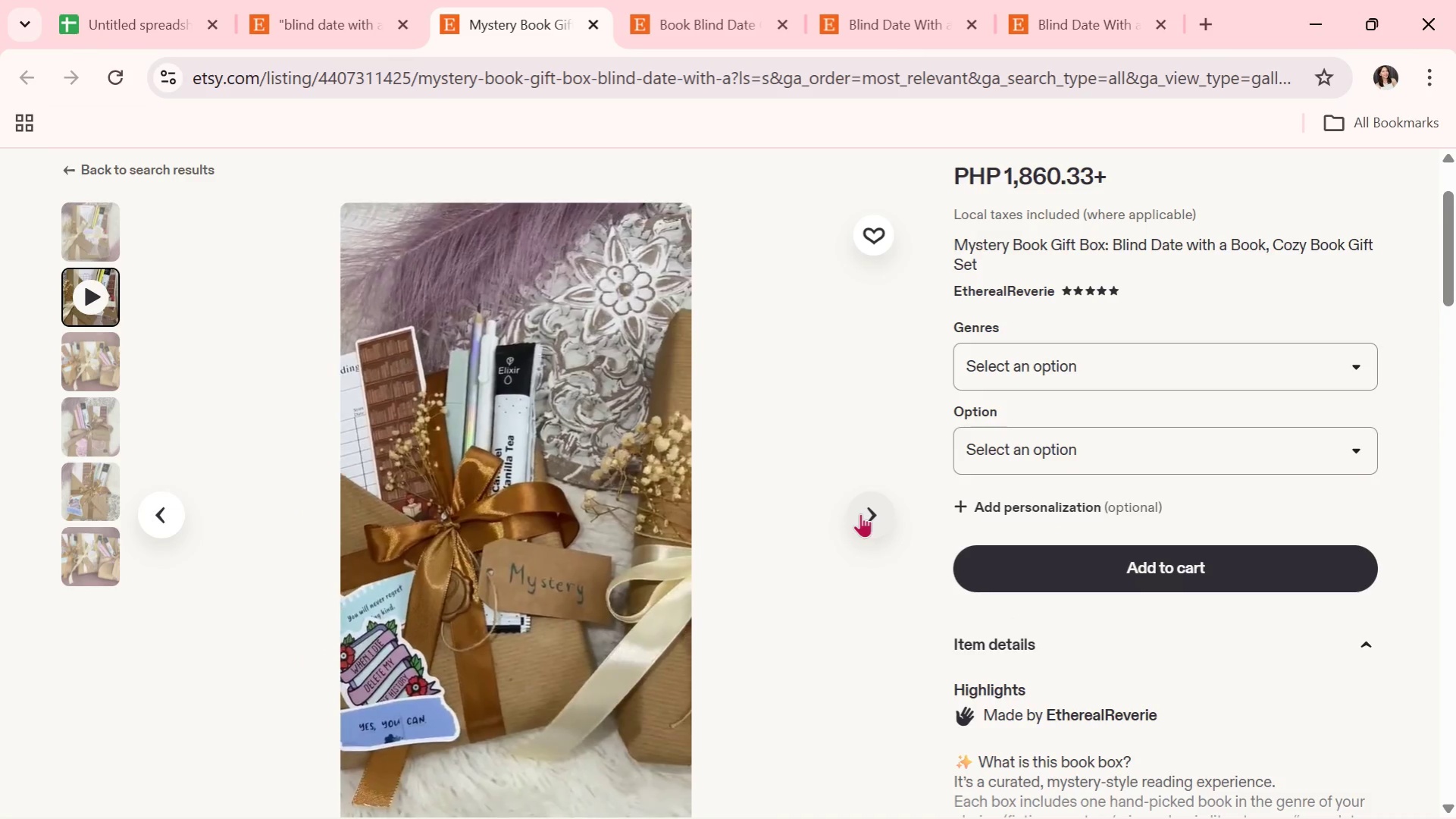 
left_click([860, 513])
 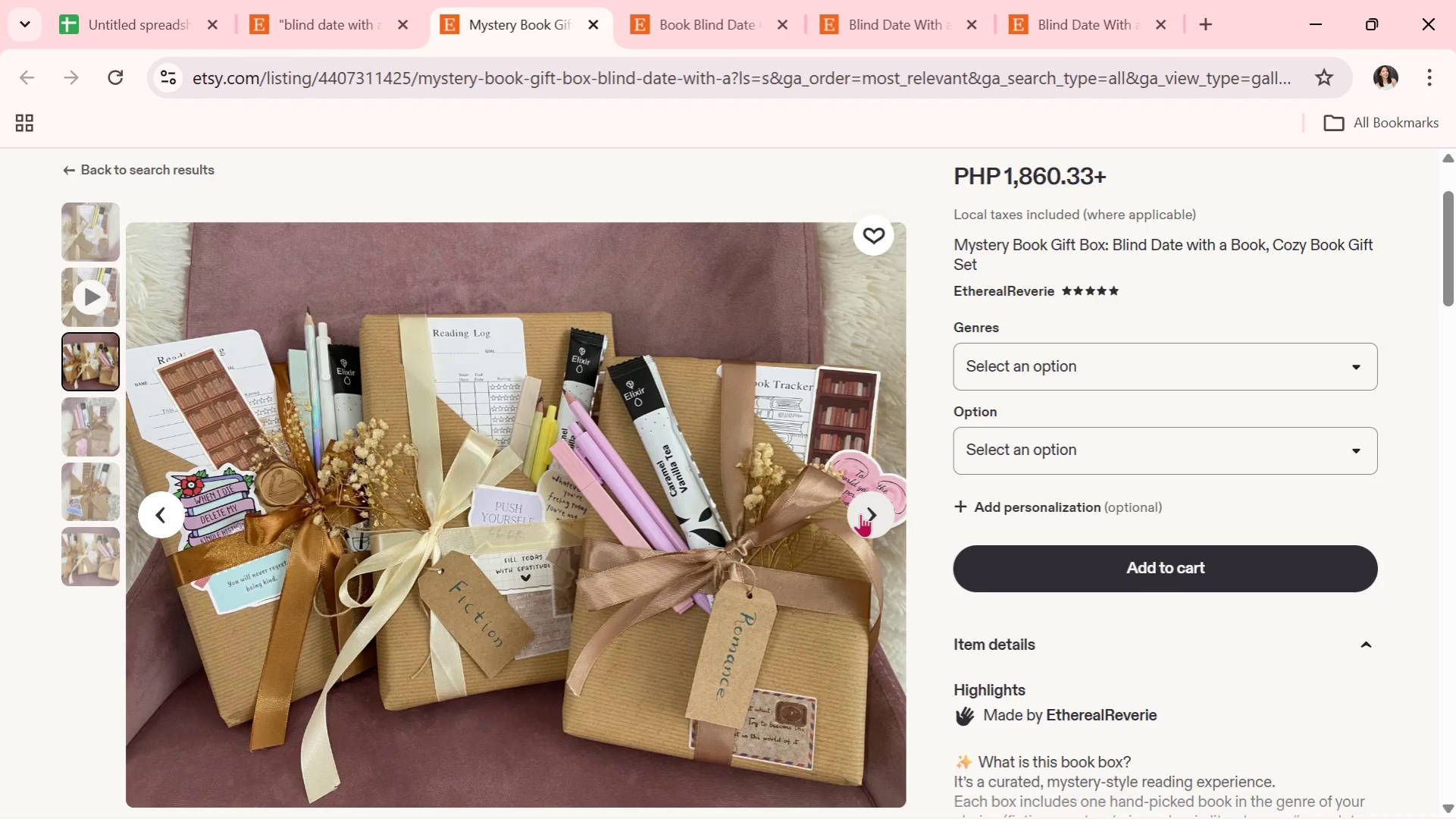 
left_click([860, 513])
 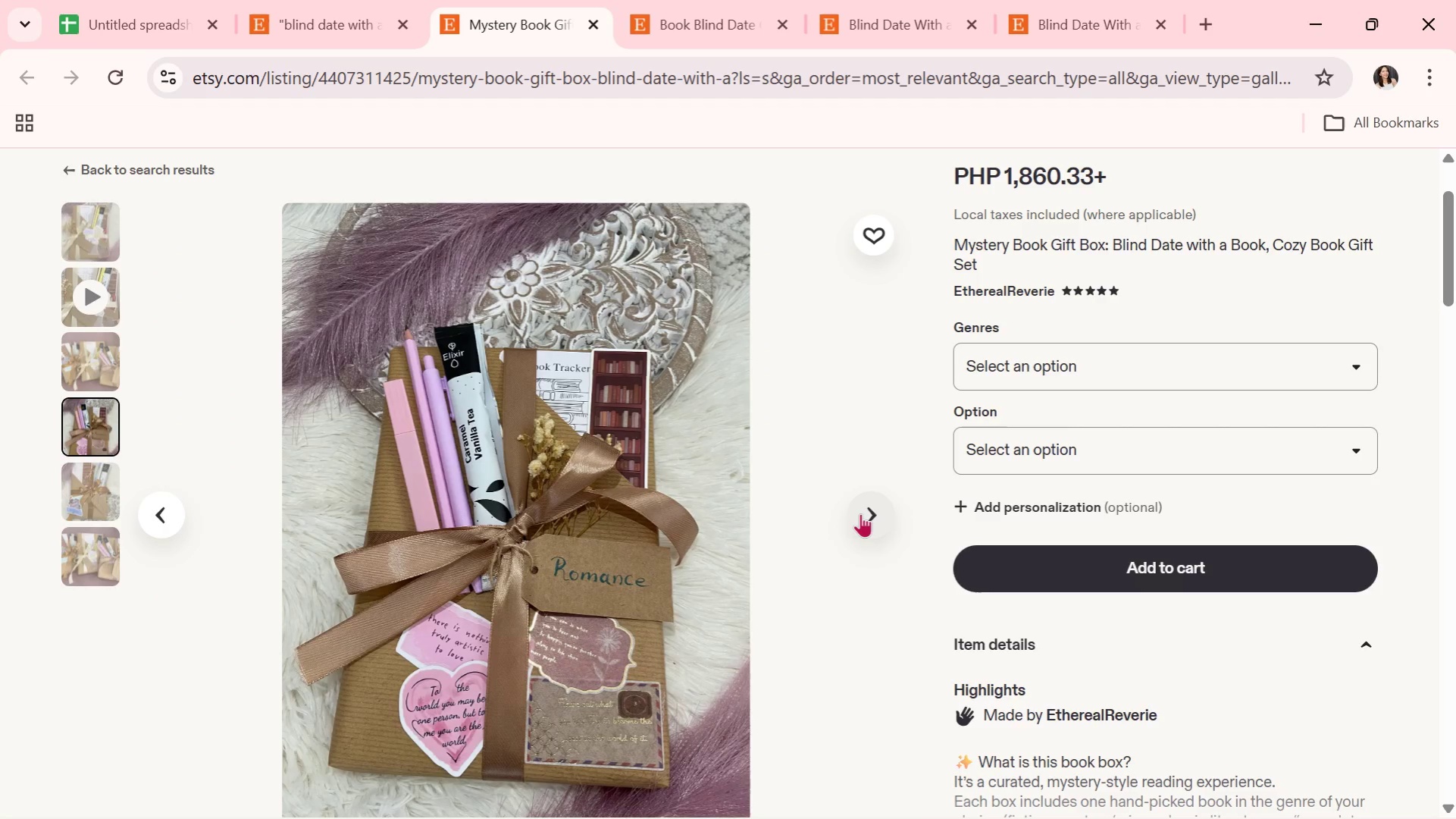 
wait(16.16)
 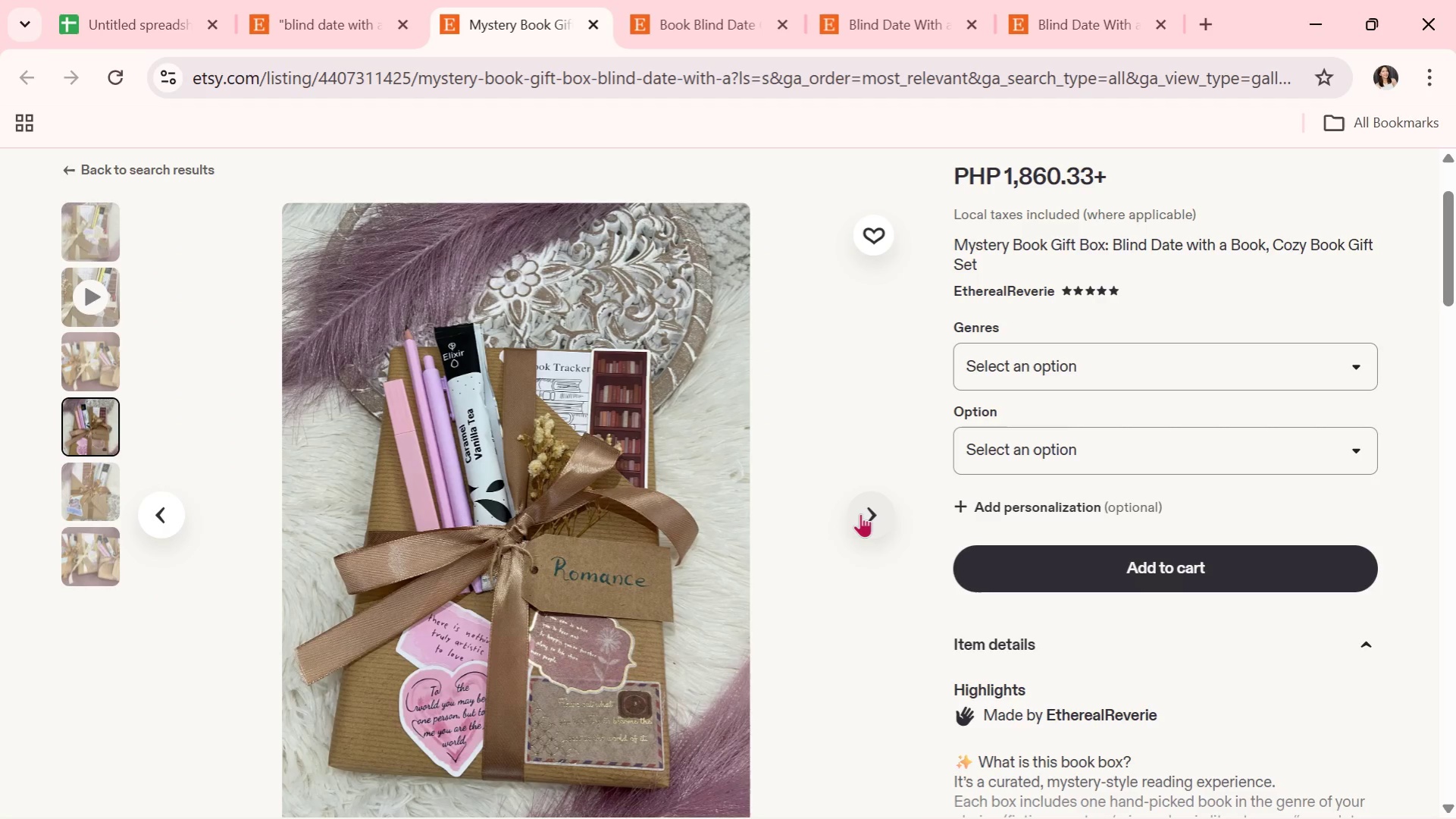 
left_click([860, 513])
 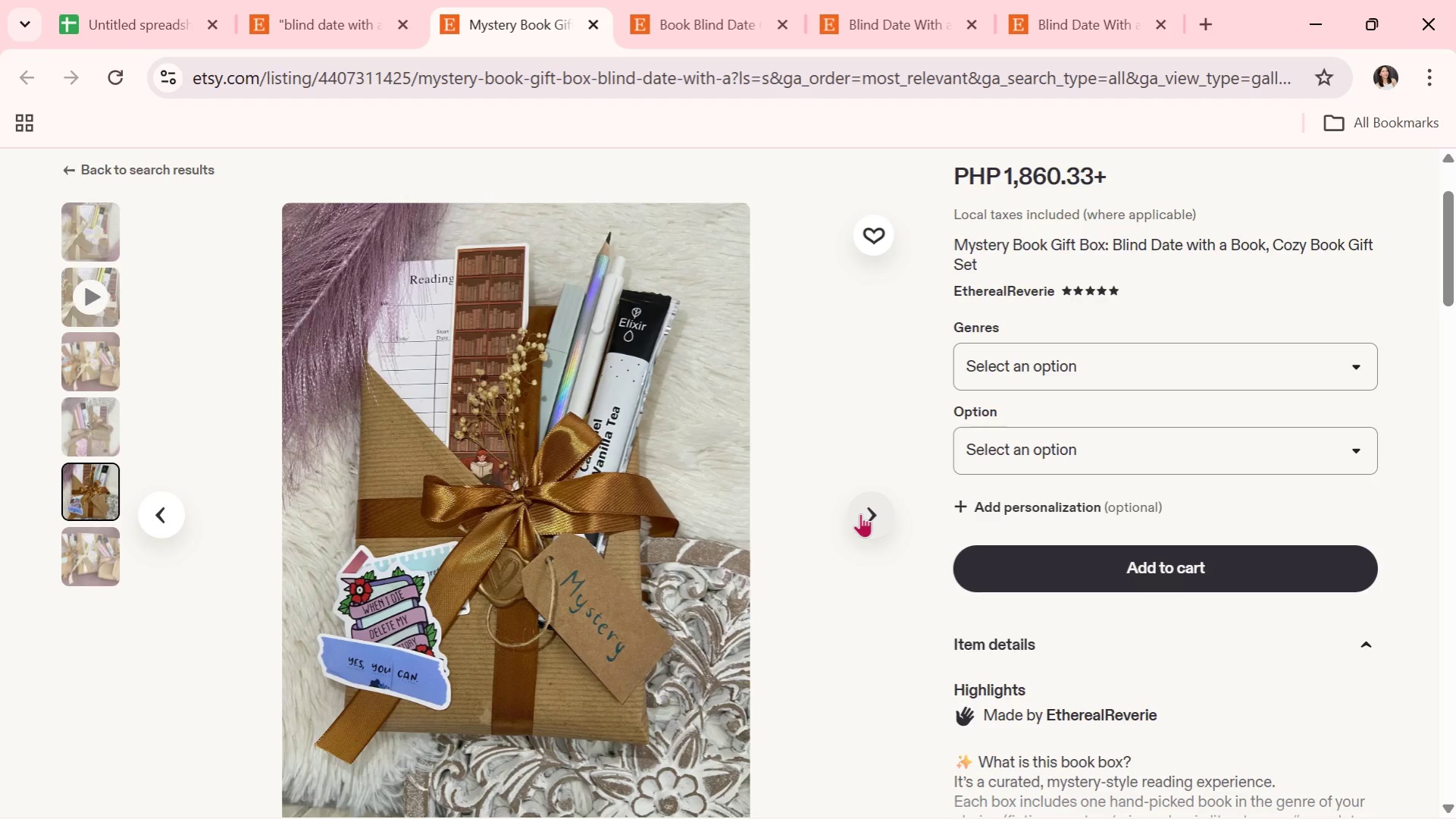 
wait(17.28)
 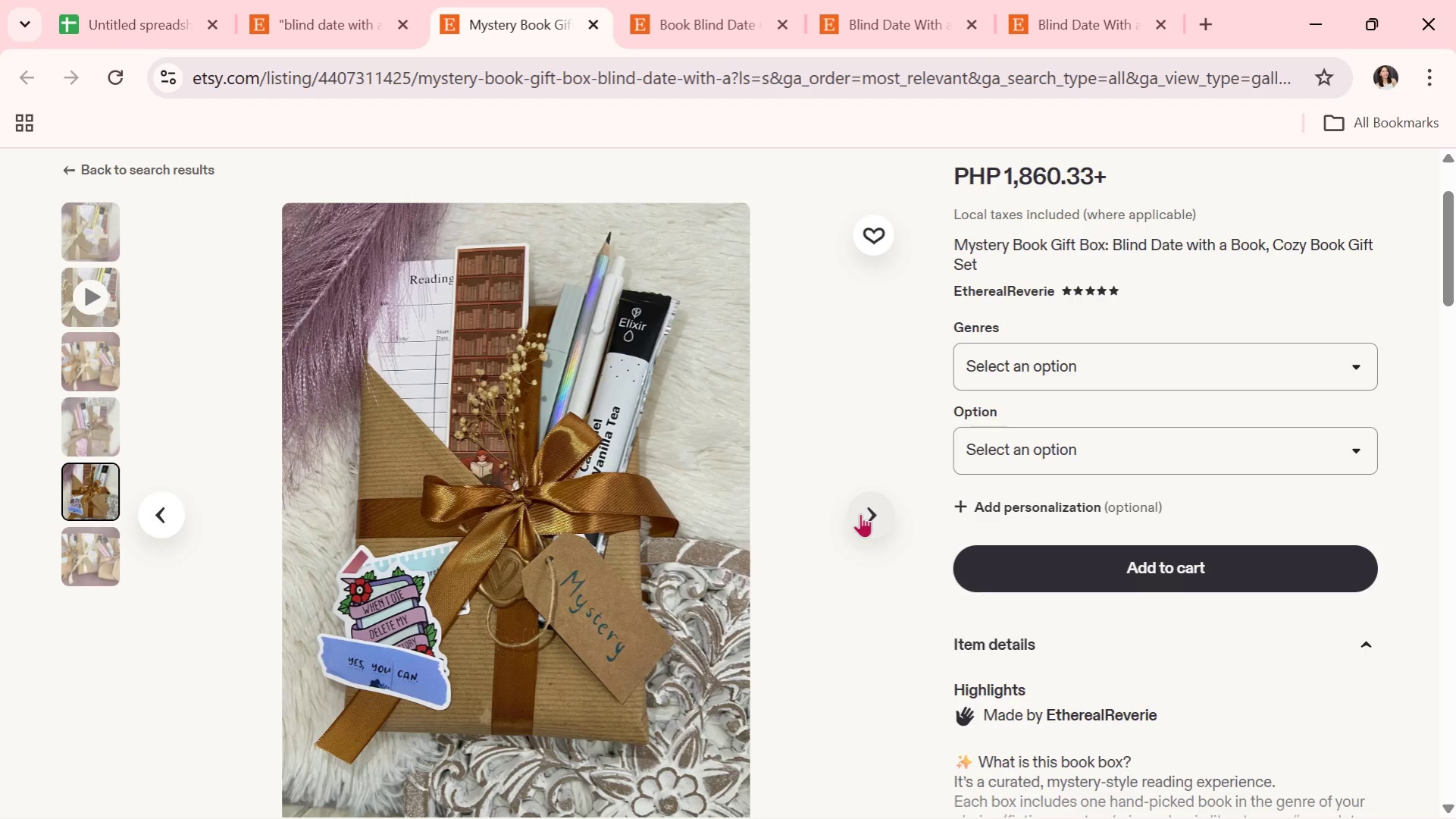 
left_click([860, 513])
 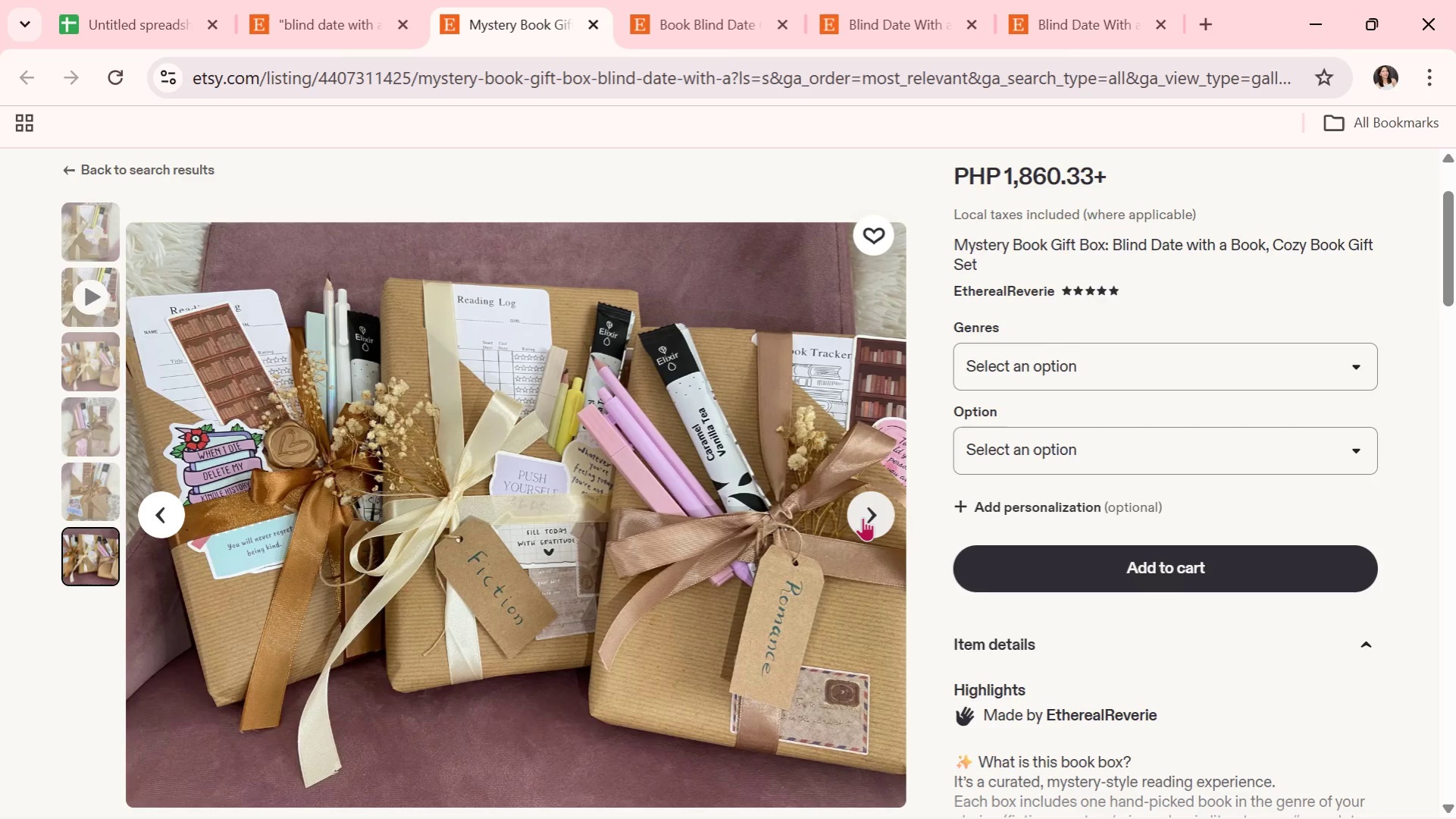 
wait(5.77)
 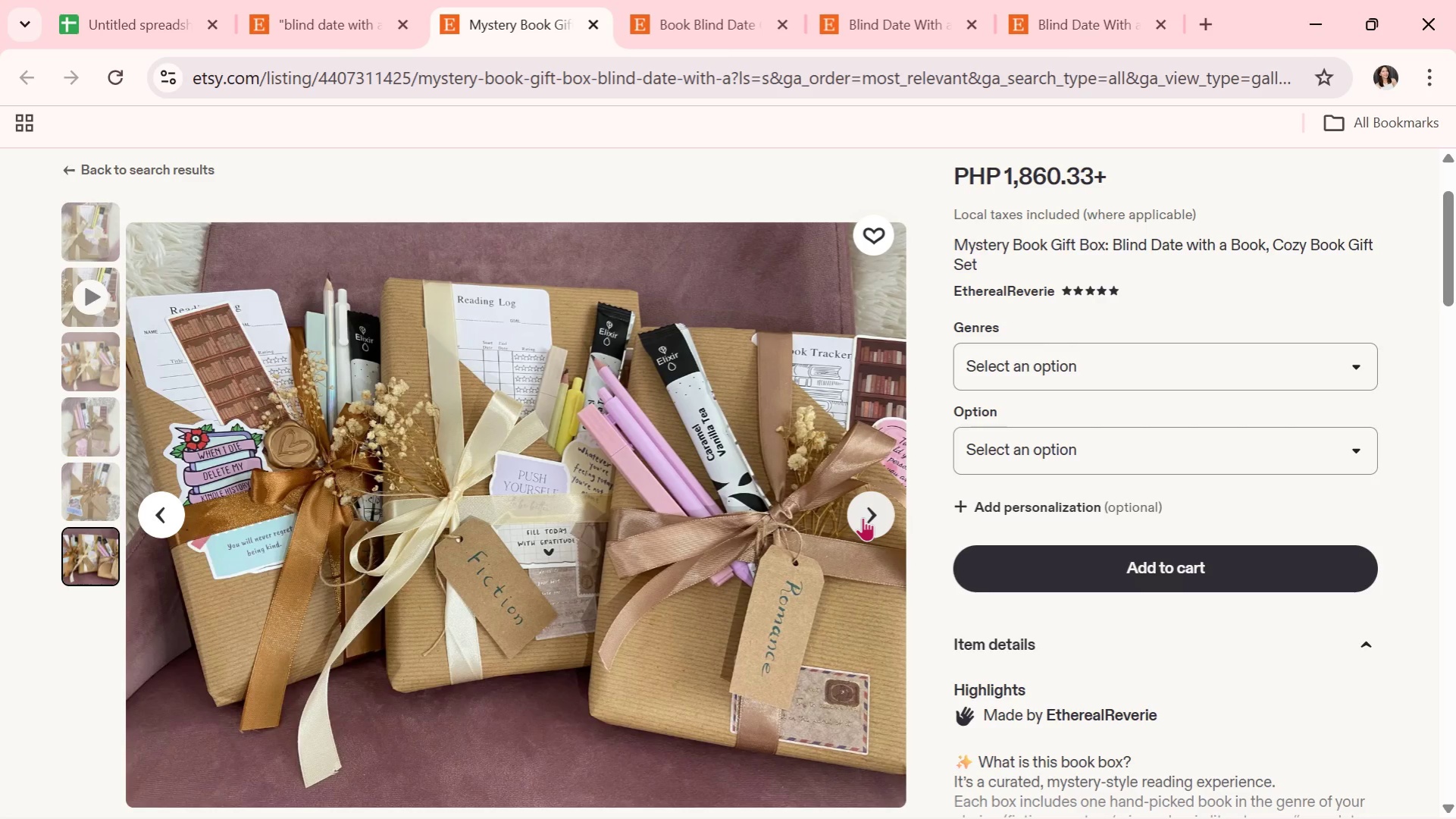 
left_click([863, 517])
 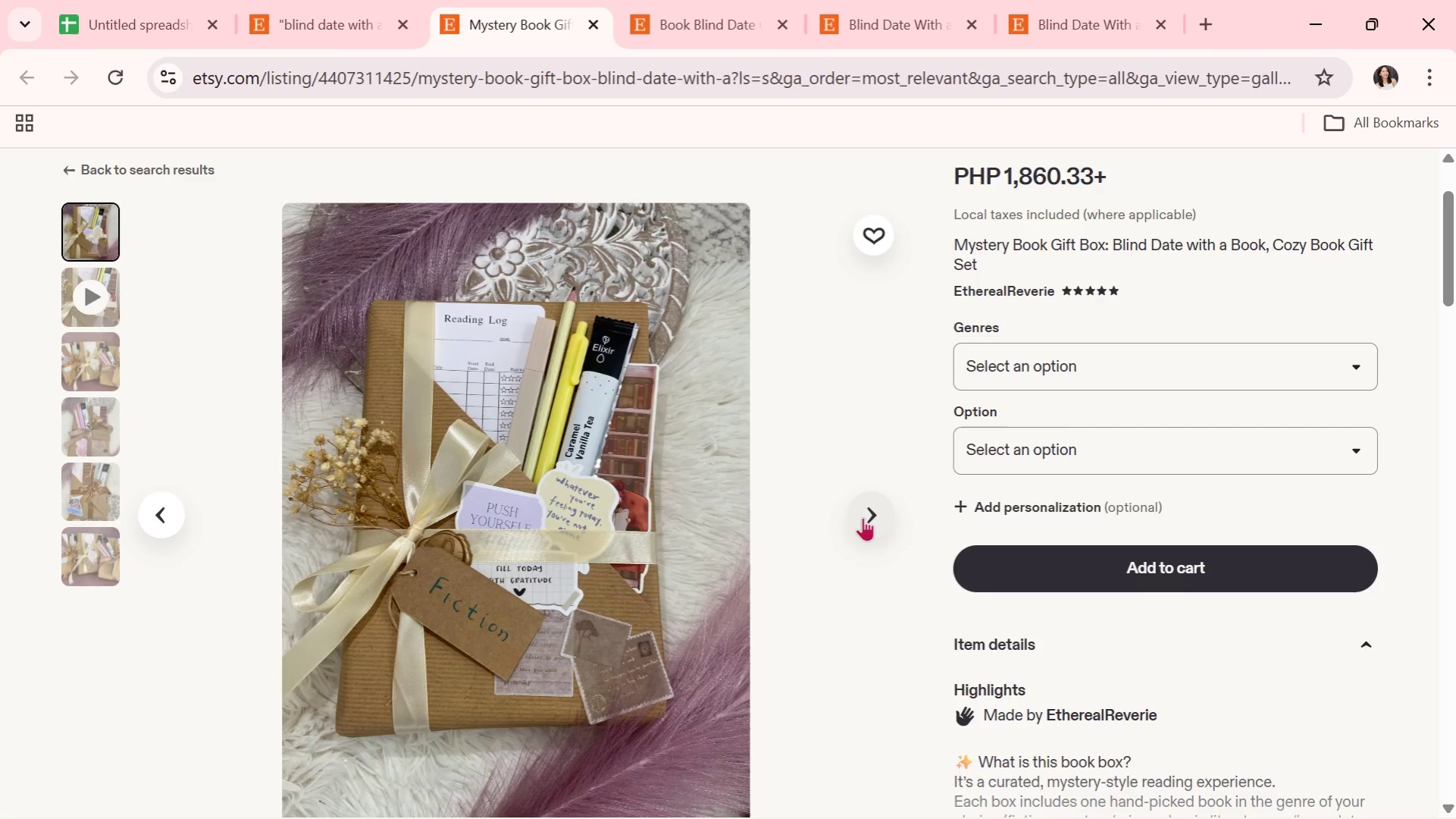 
wait(5.51)
 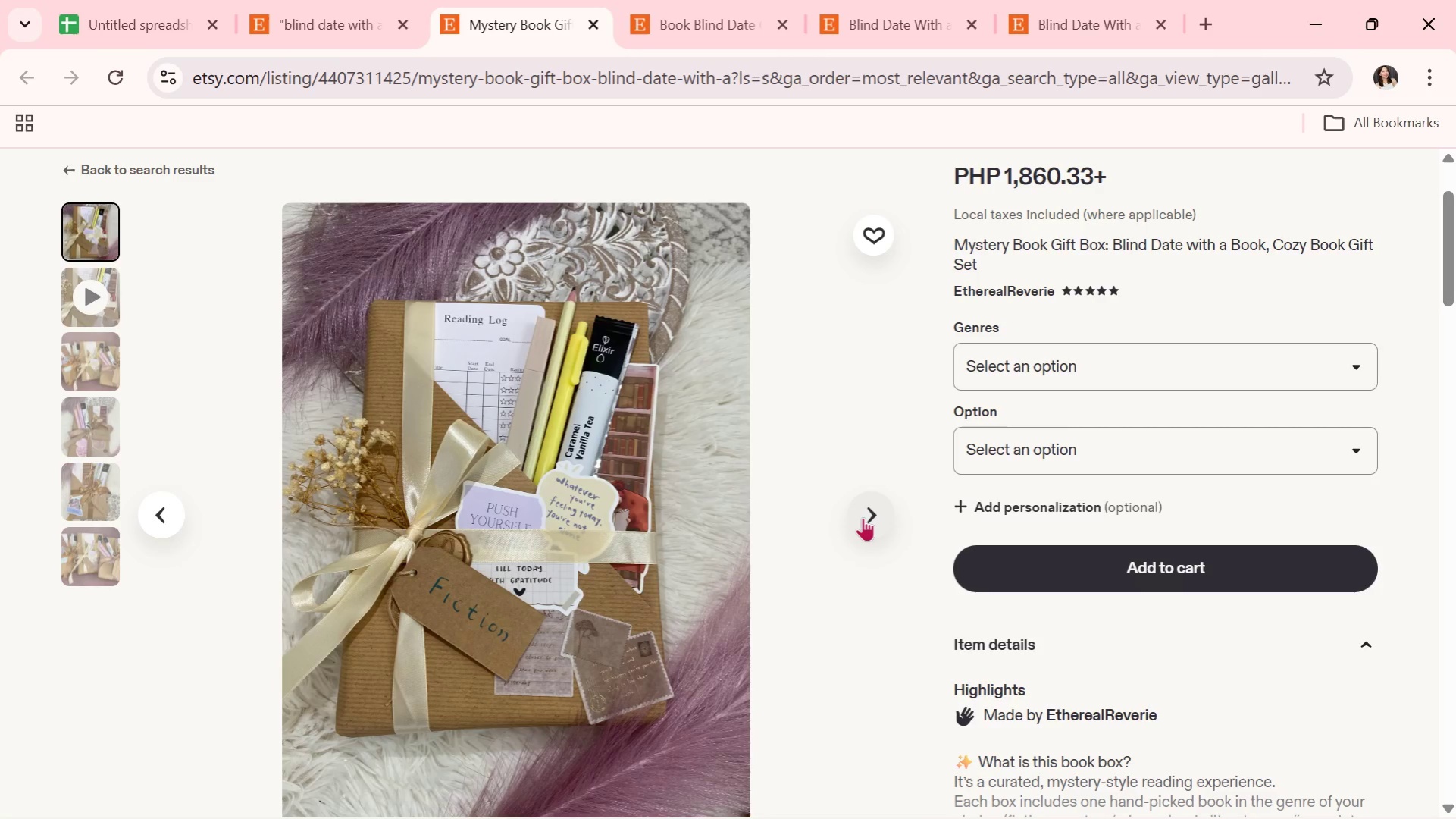 
left_click([863, 517])
 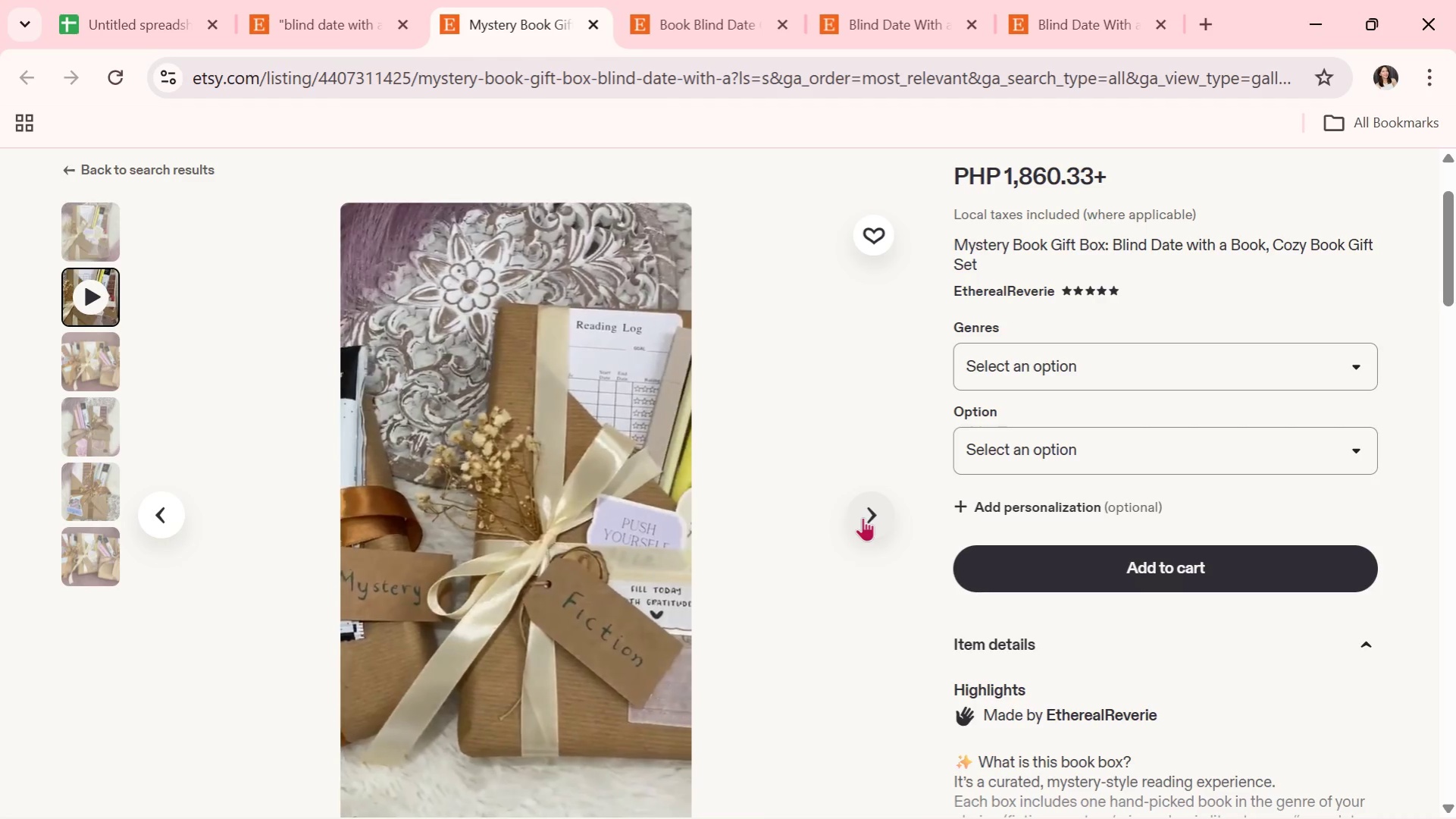 
wait(13.56)
 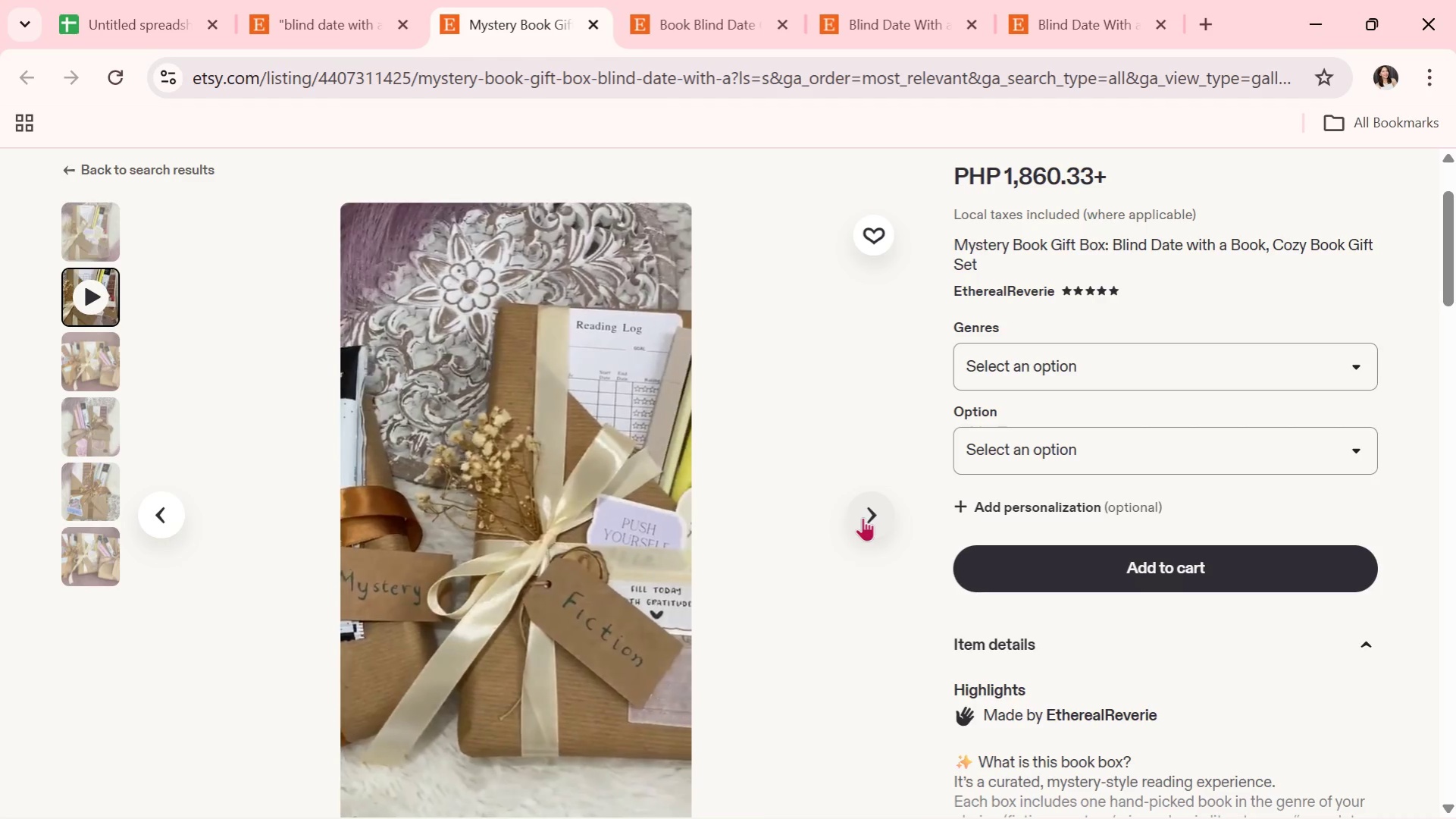 
left_click([863, 517])
 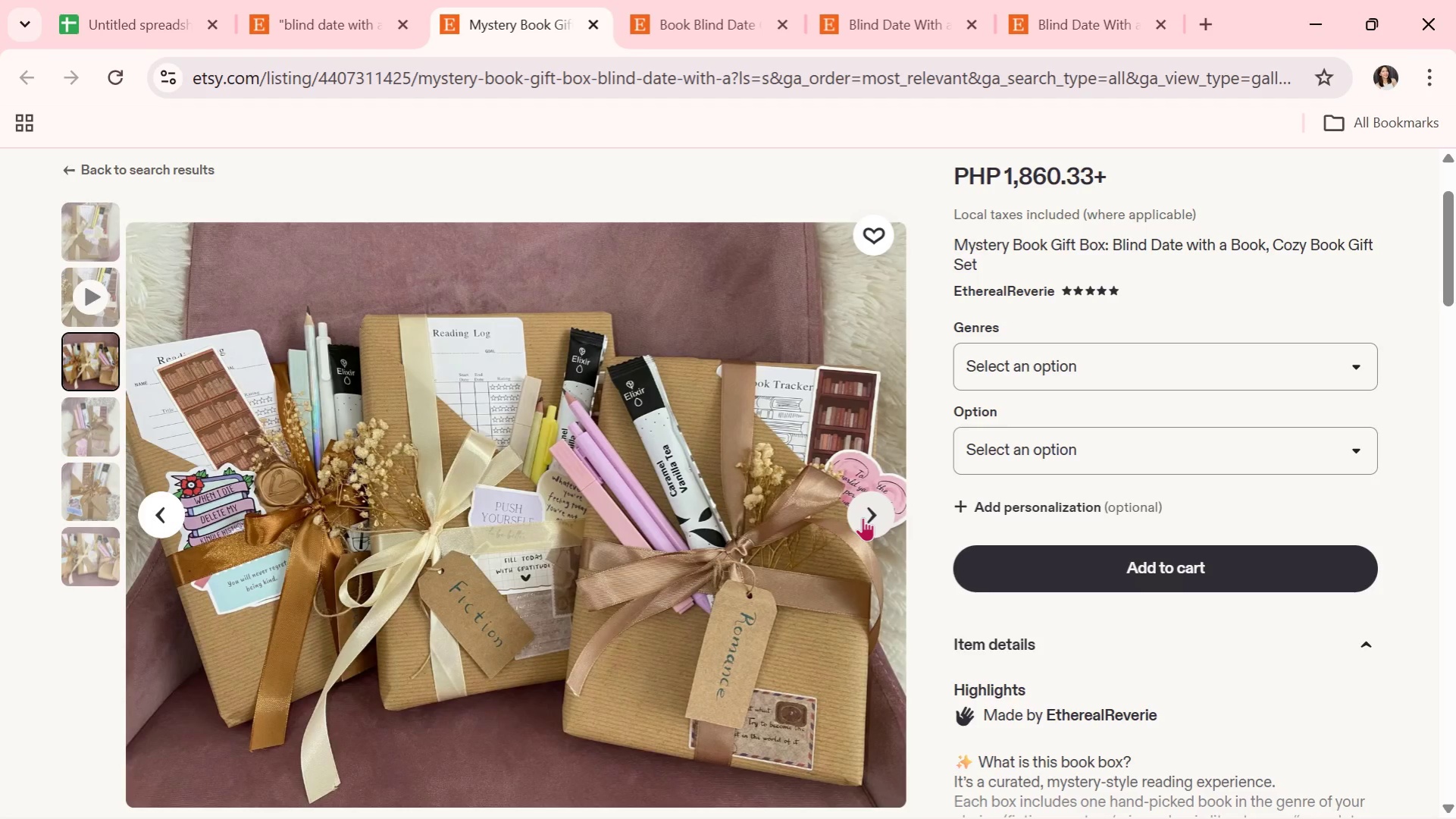 
left_click([863, 517])
 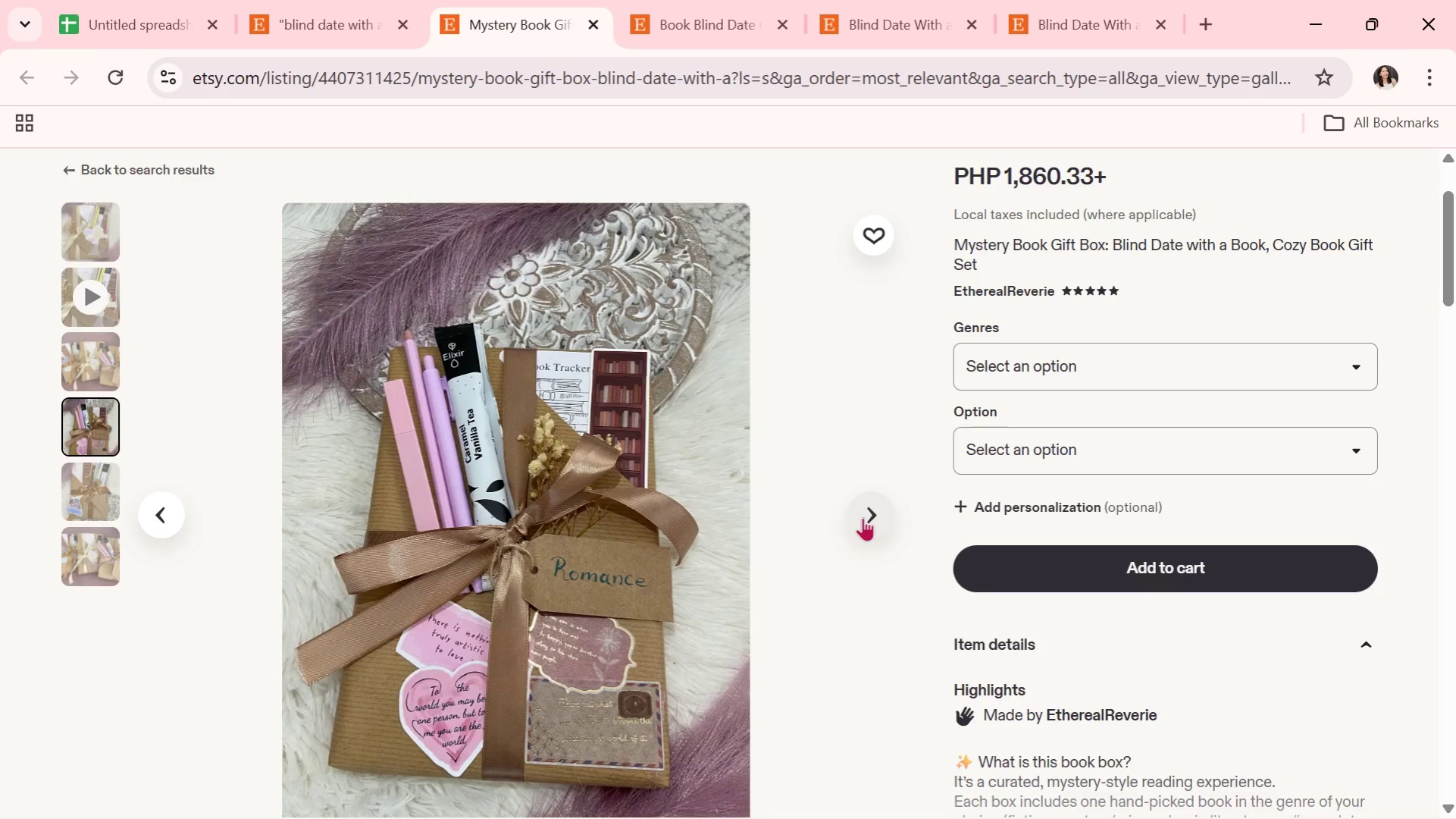 
left_click([863, 517])
 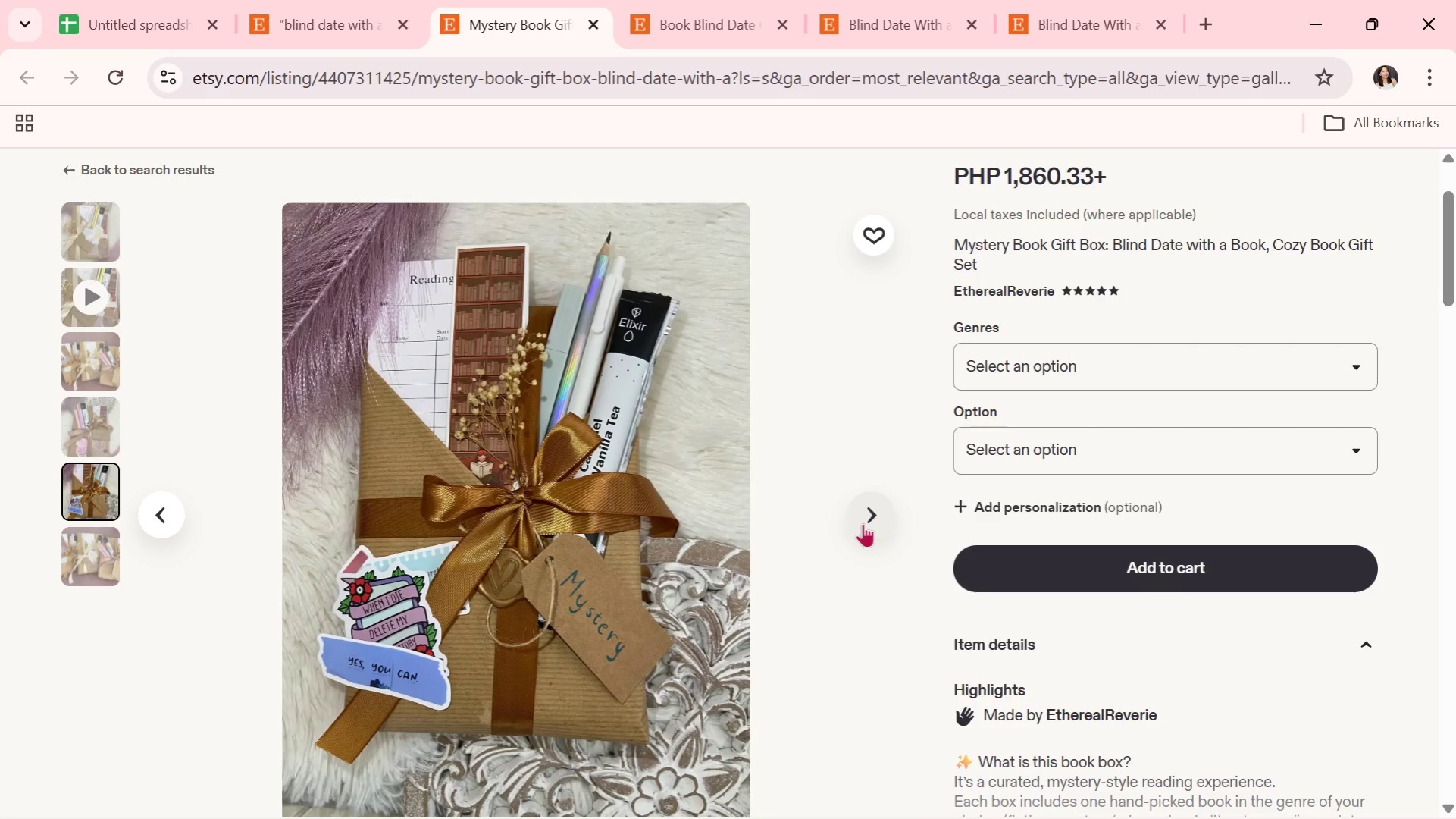 
left_click([863, 523])
 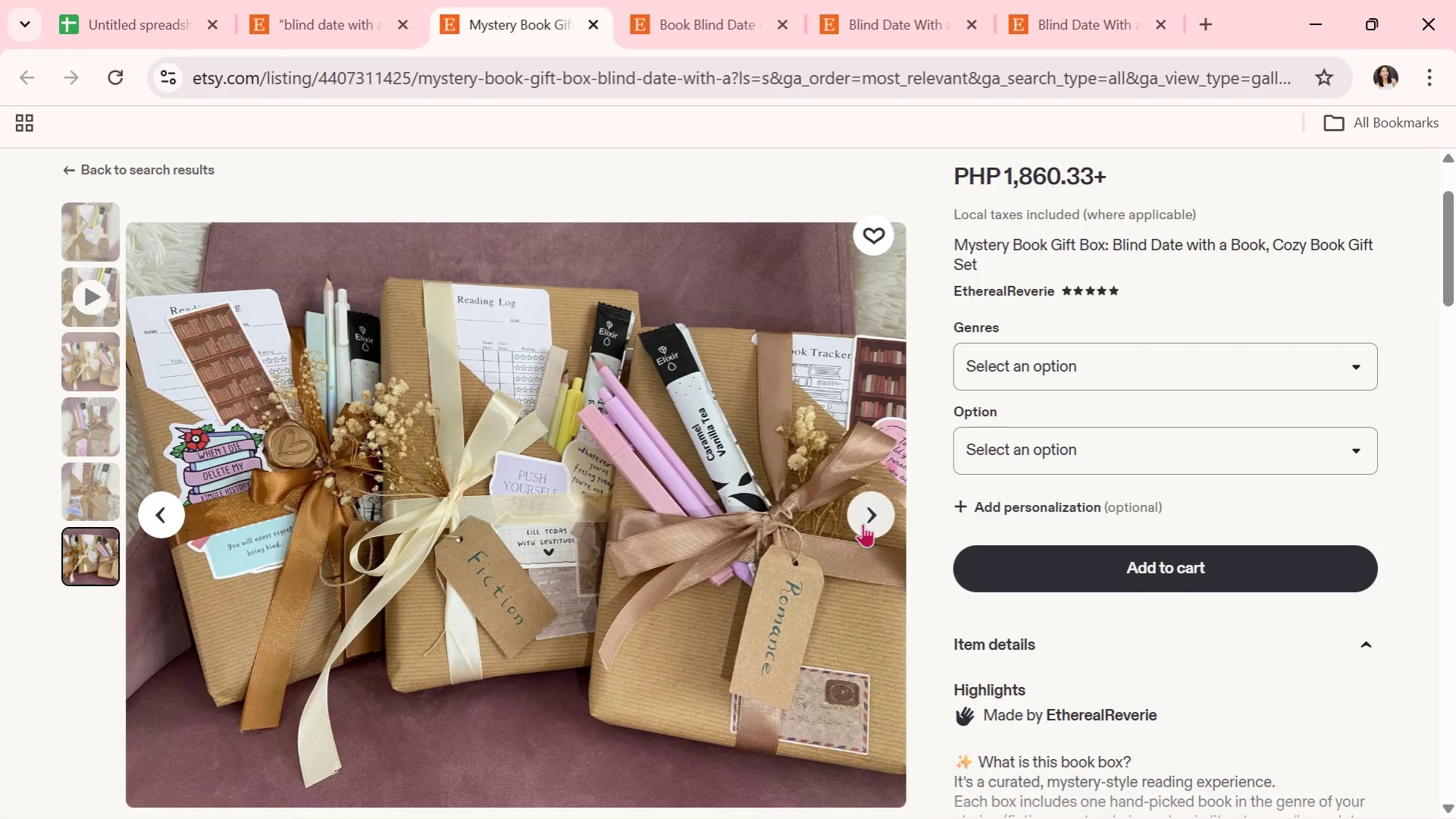 
wait(9.28)
 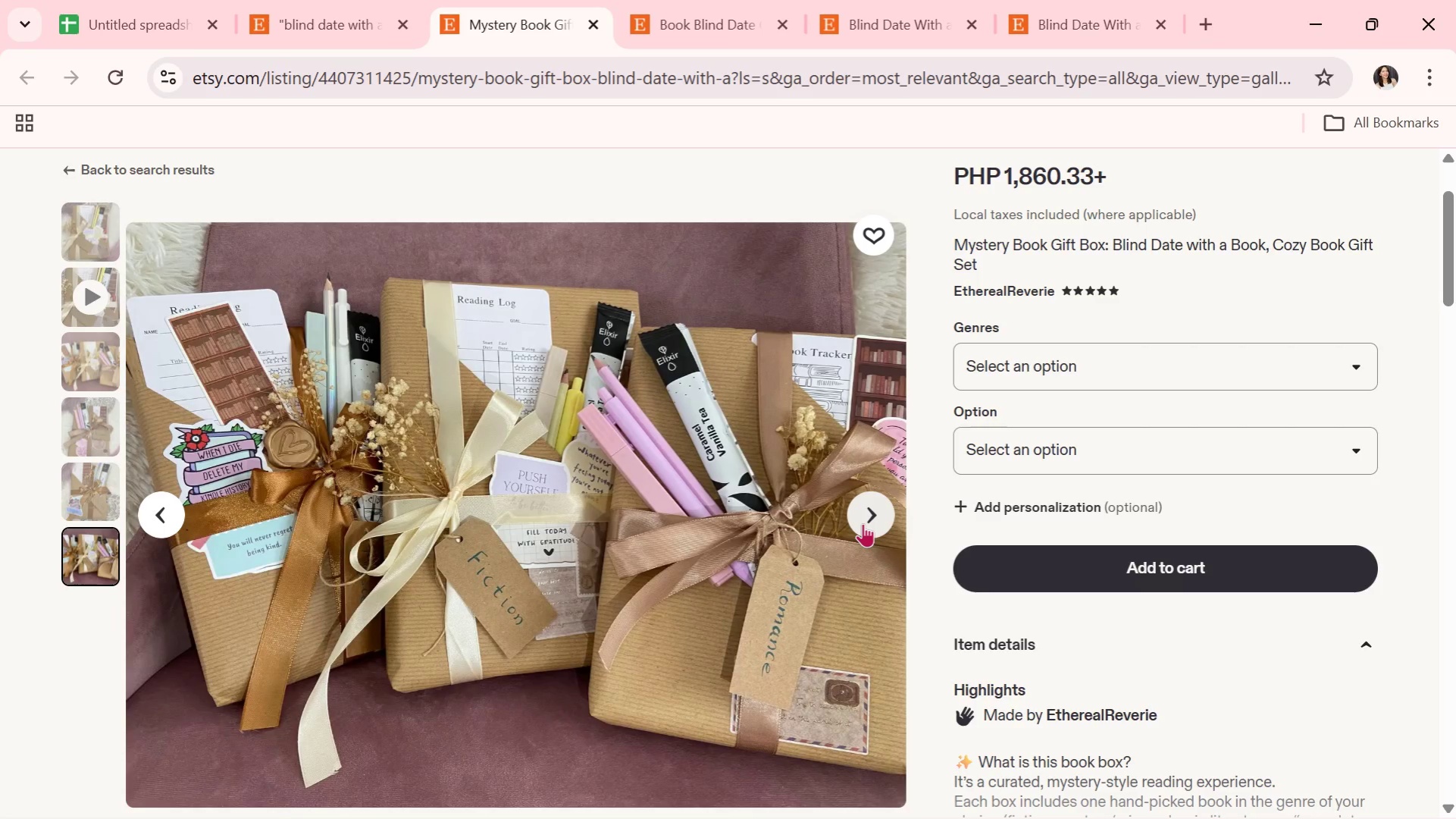 
left_click([863, 523])
 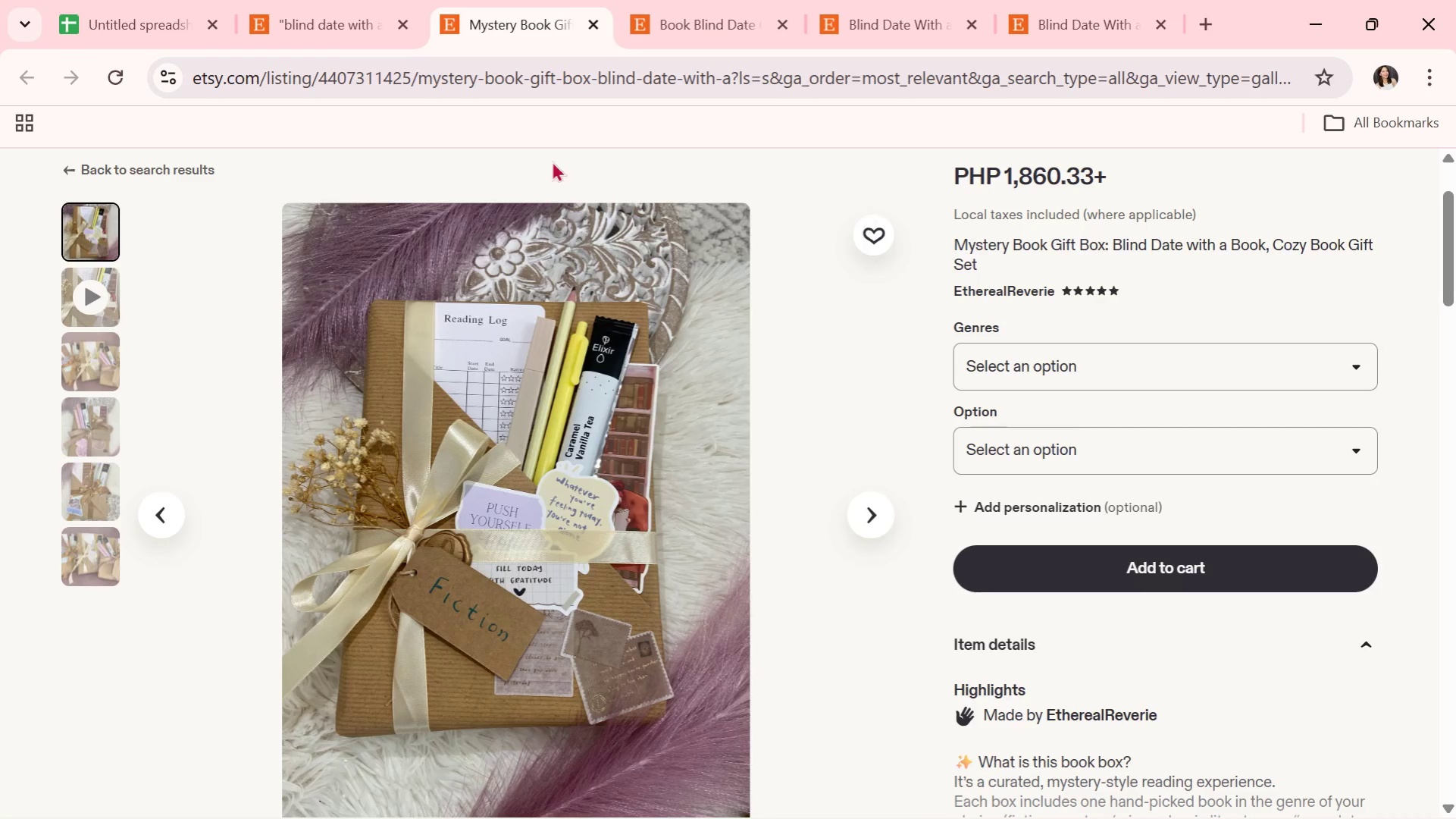 
left_click([595, 25])
 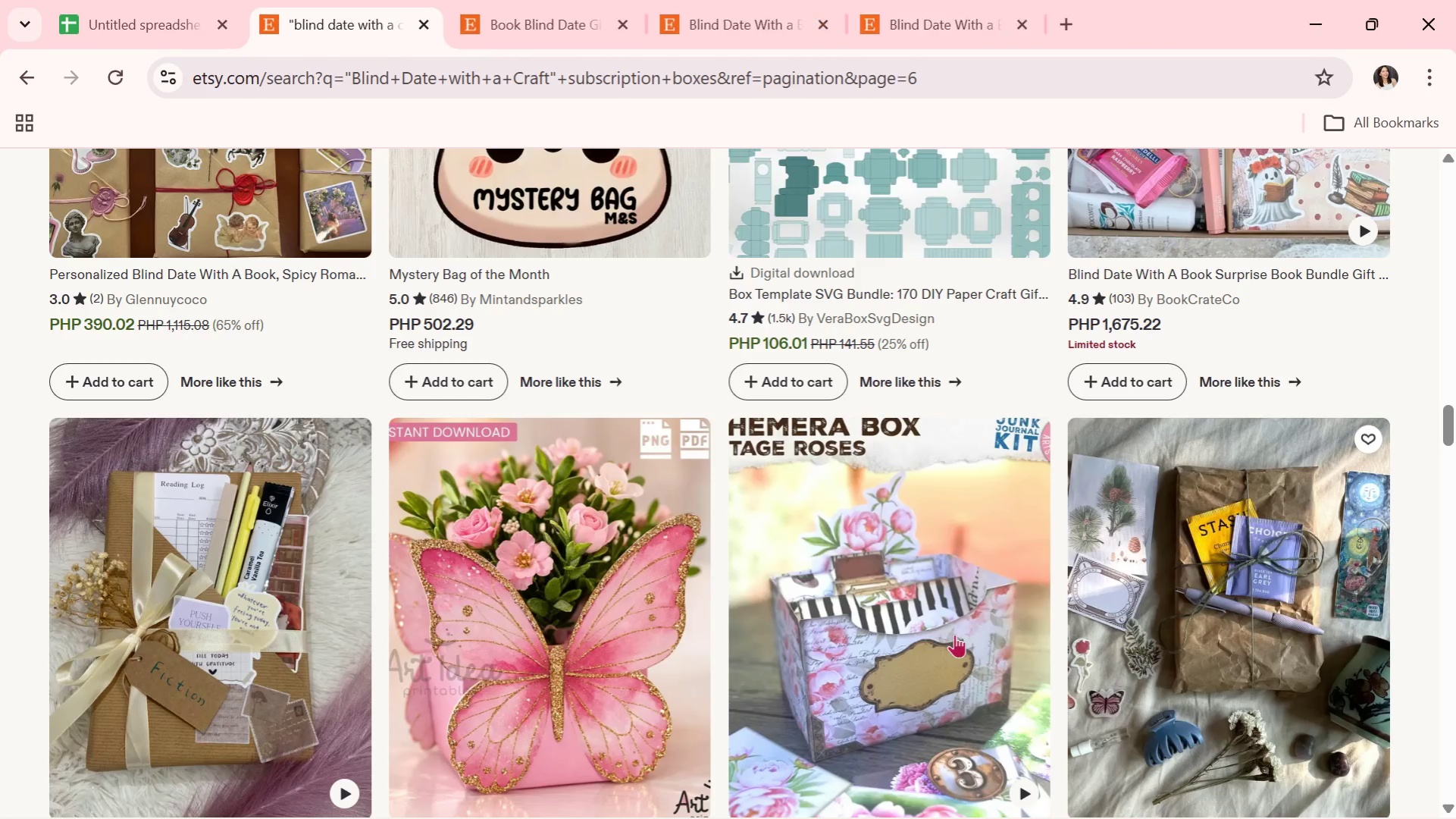 
scroll: coordinate [944, 632], scroll_direction: down, amount: 3.0
 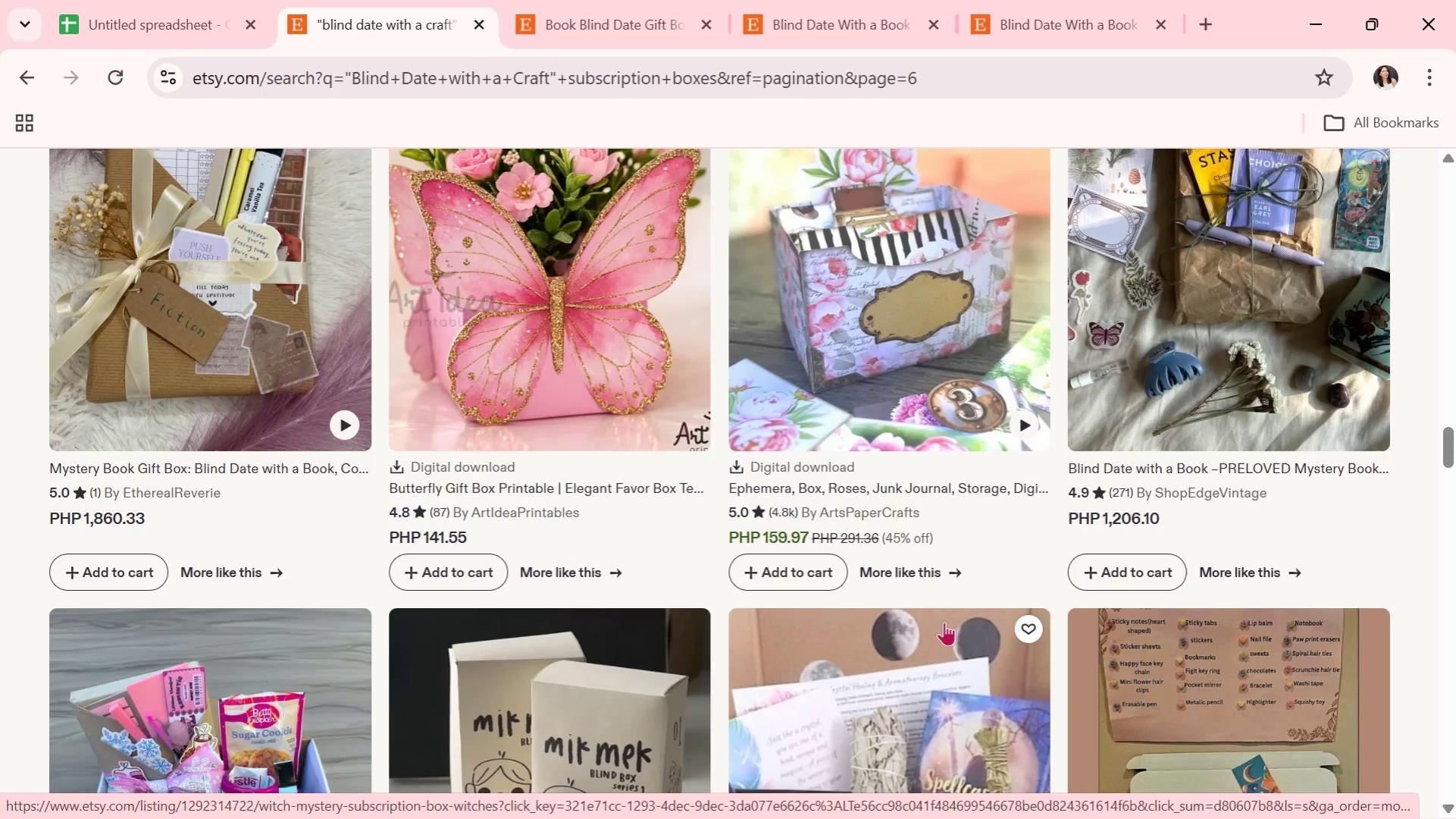 
wait(6.22)
 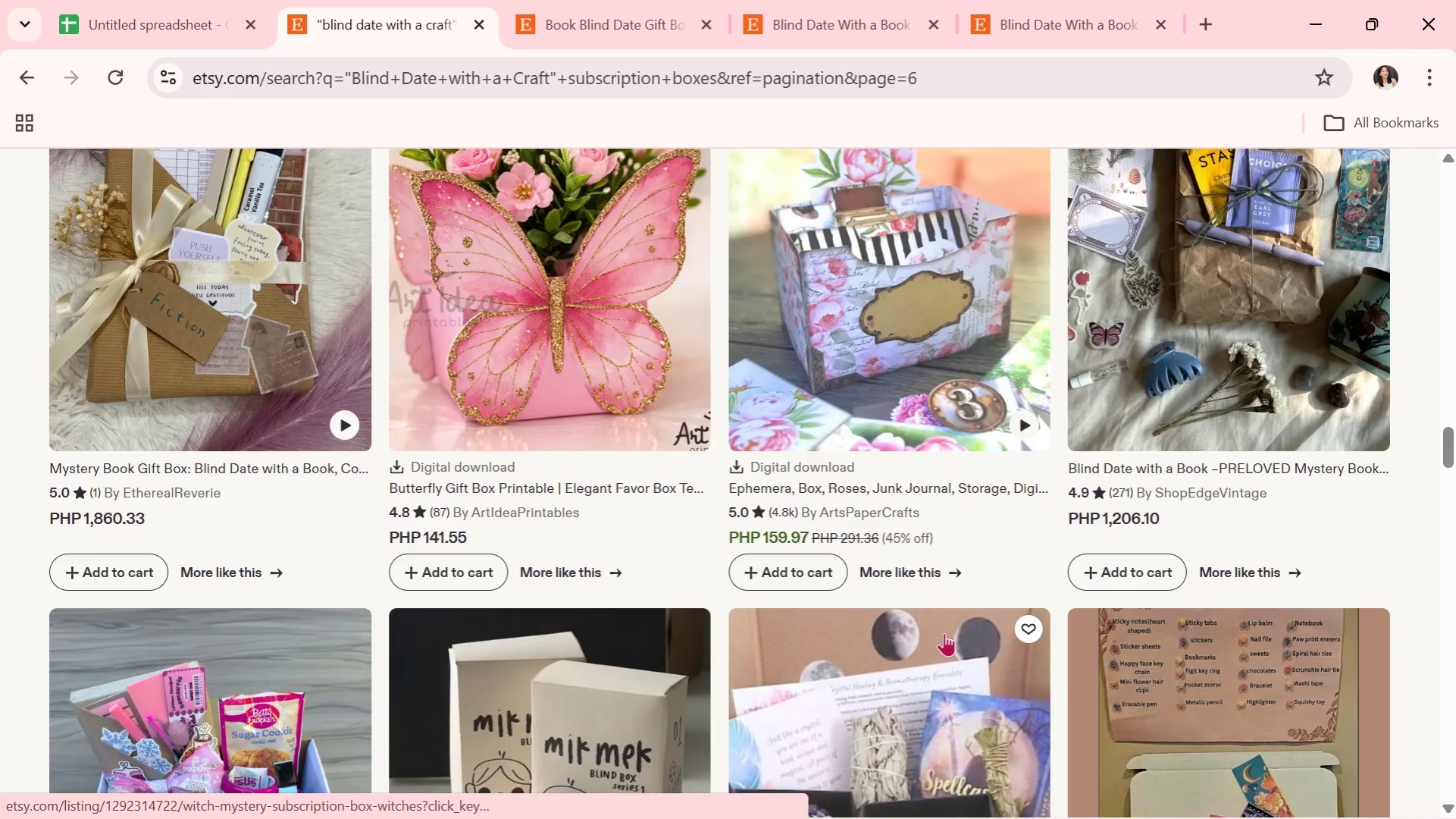 
scroll: coordinate [926, 534], scroll_direction: down, amount: 15.0
 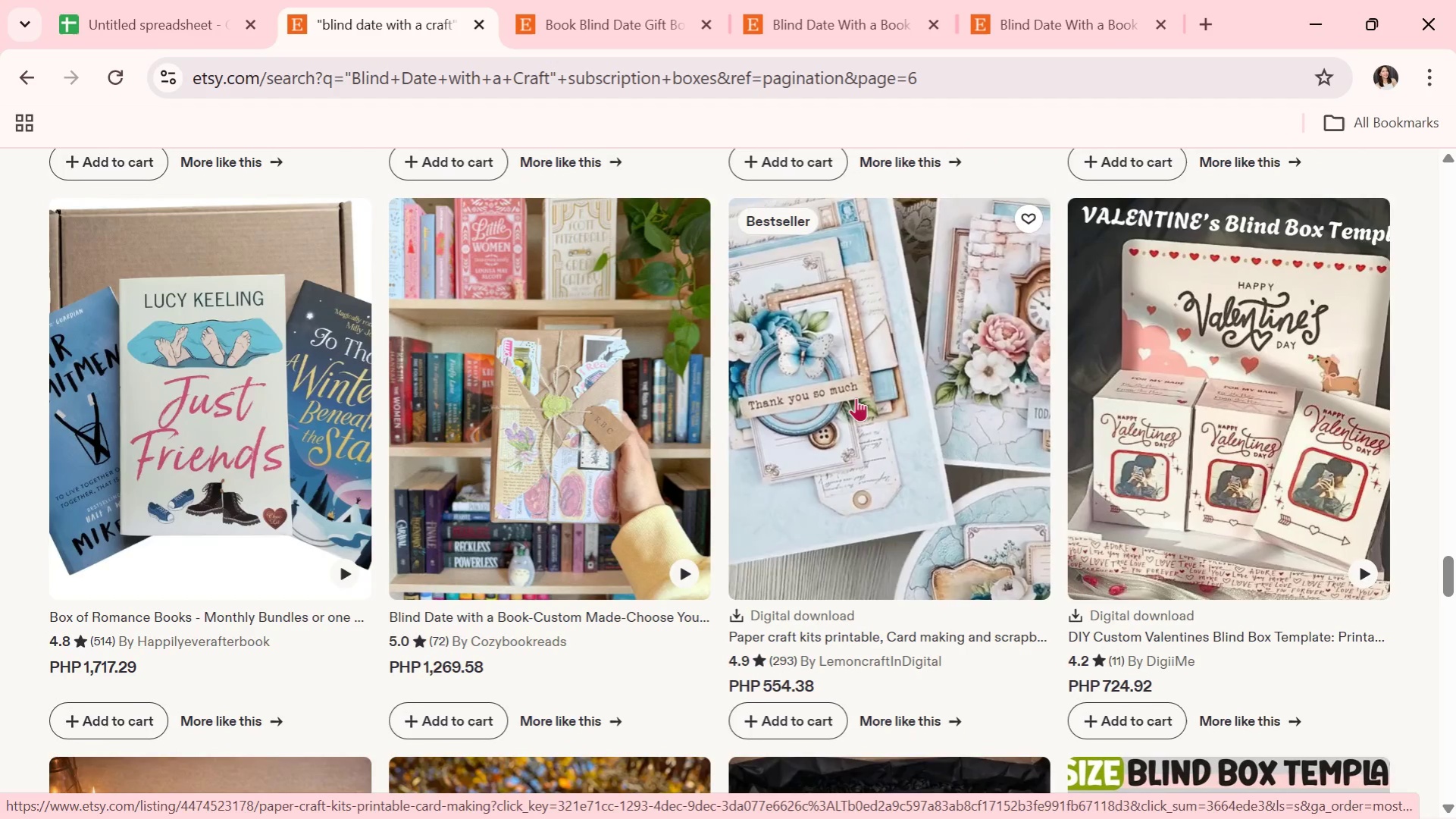 
left_click([664, 414])
 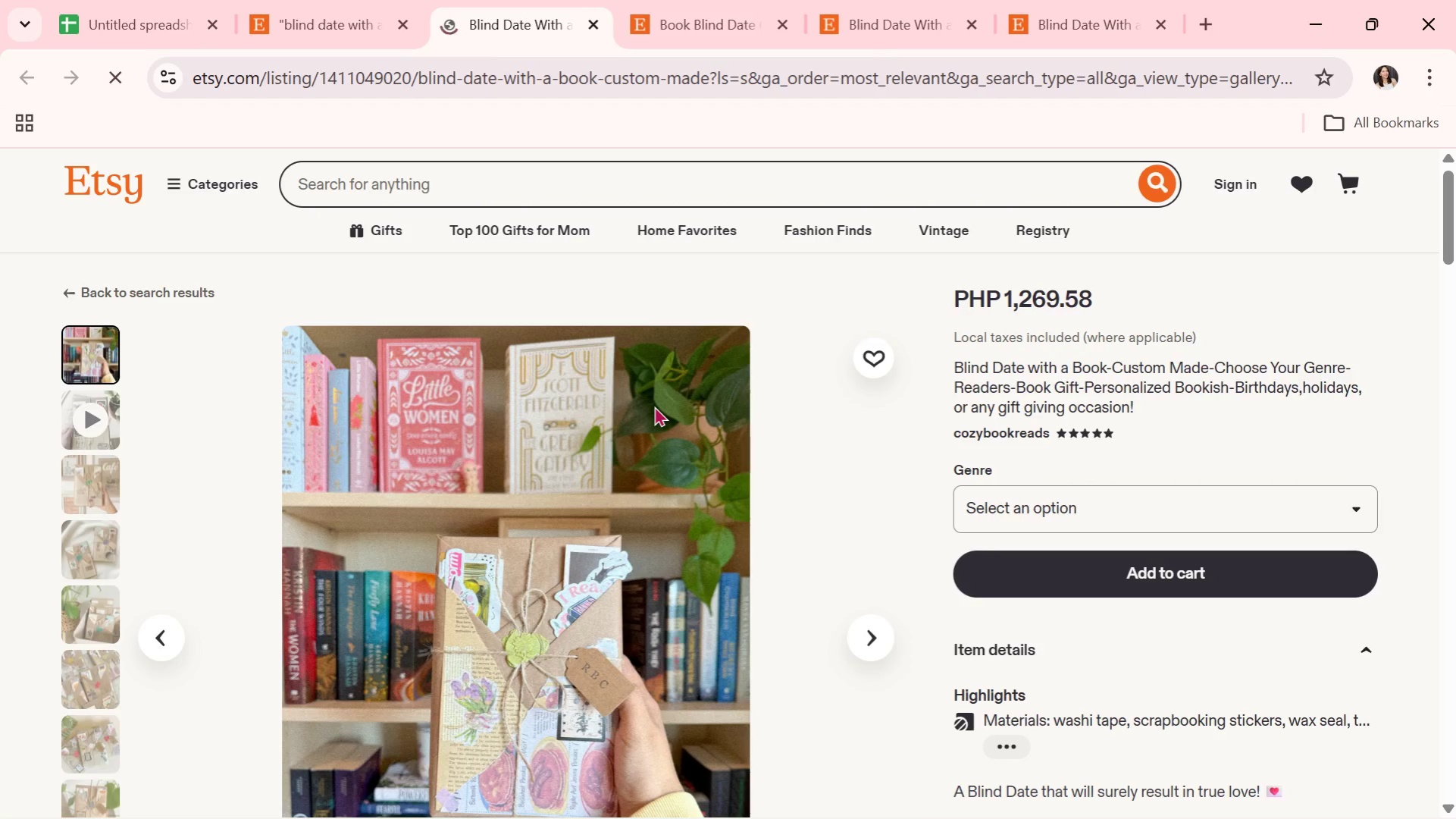 
scroll: coordinate [764, 435], scroll_direction: down, amount: 1.0
 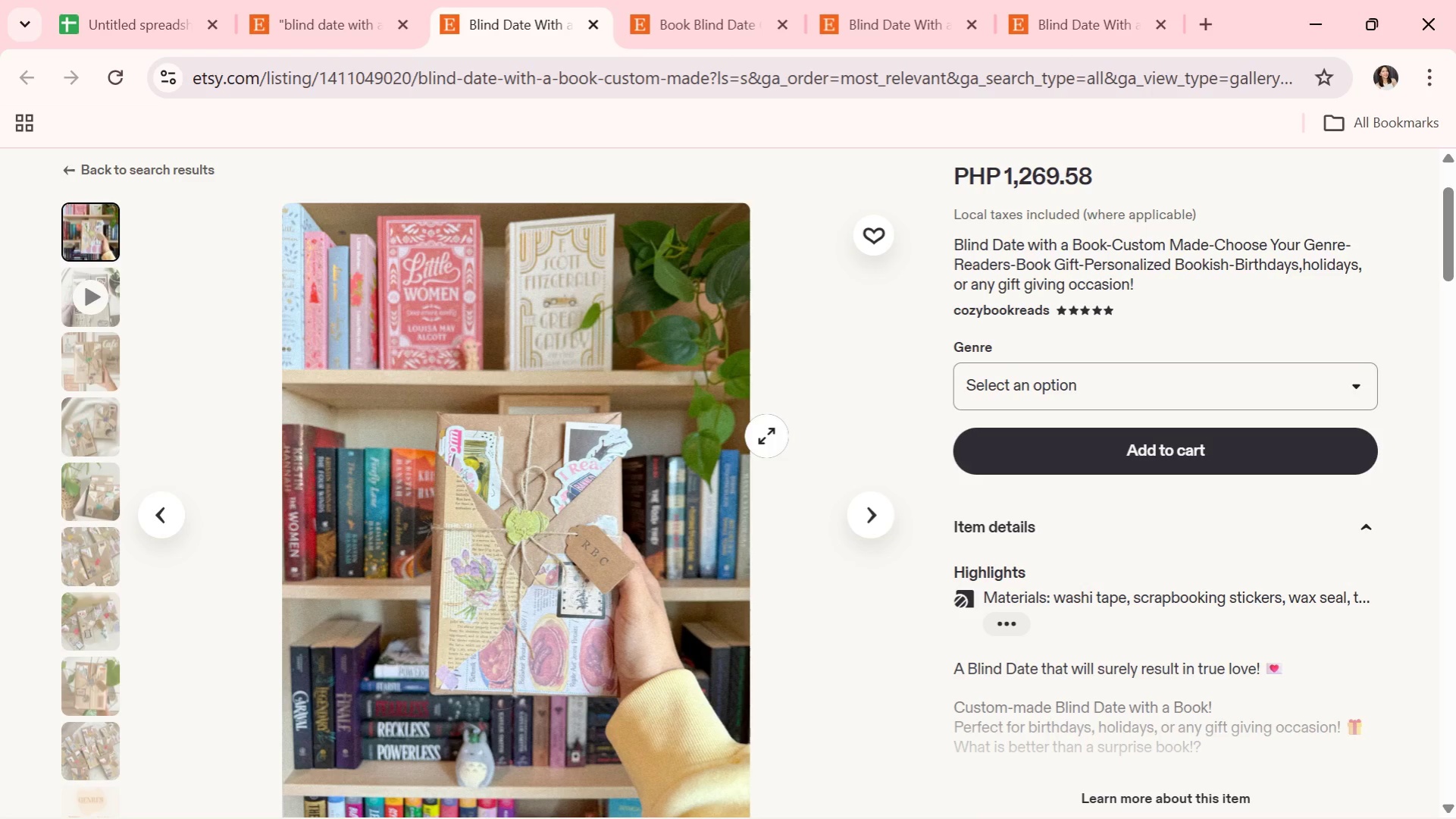 
wait(7.28)
 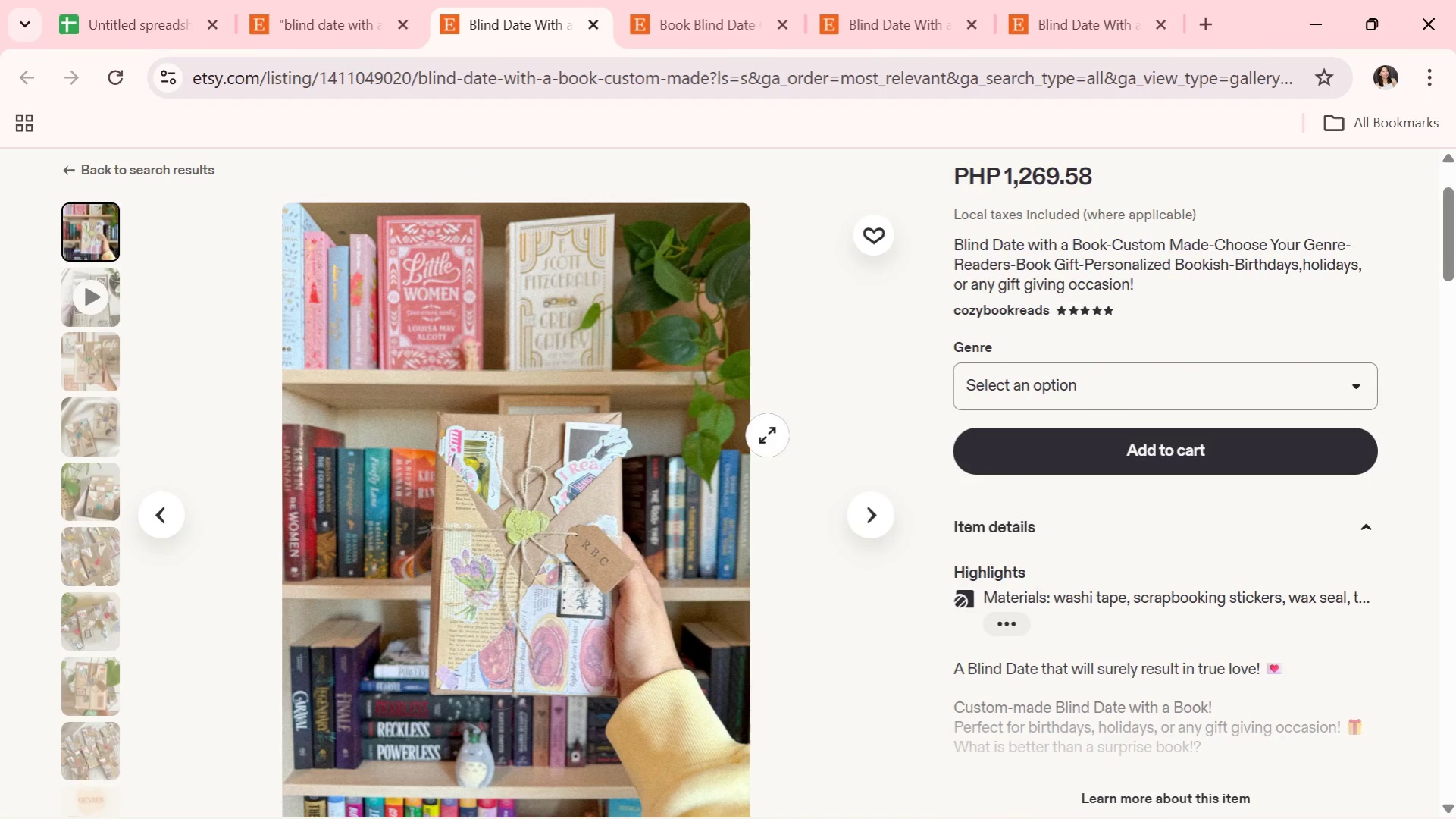 
scroll: coordinate [766, 436], scroll_direction: down, amount: 1.0
 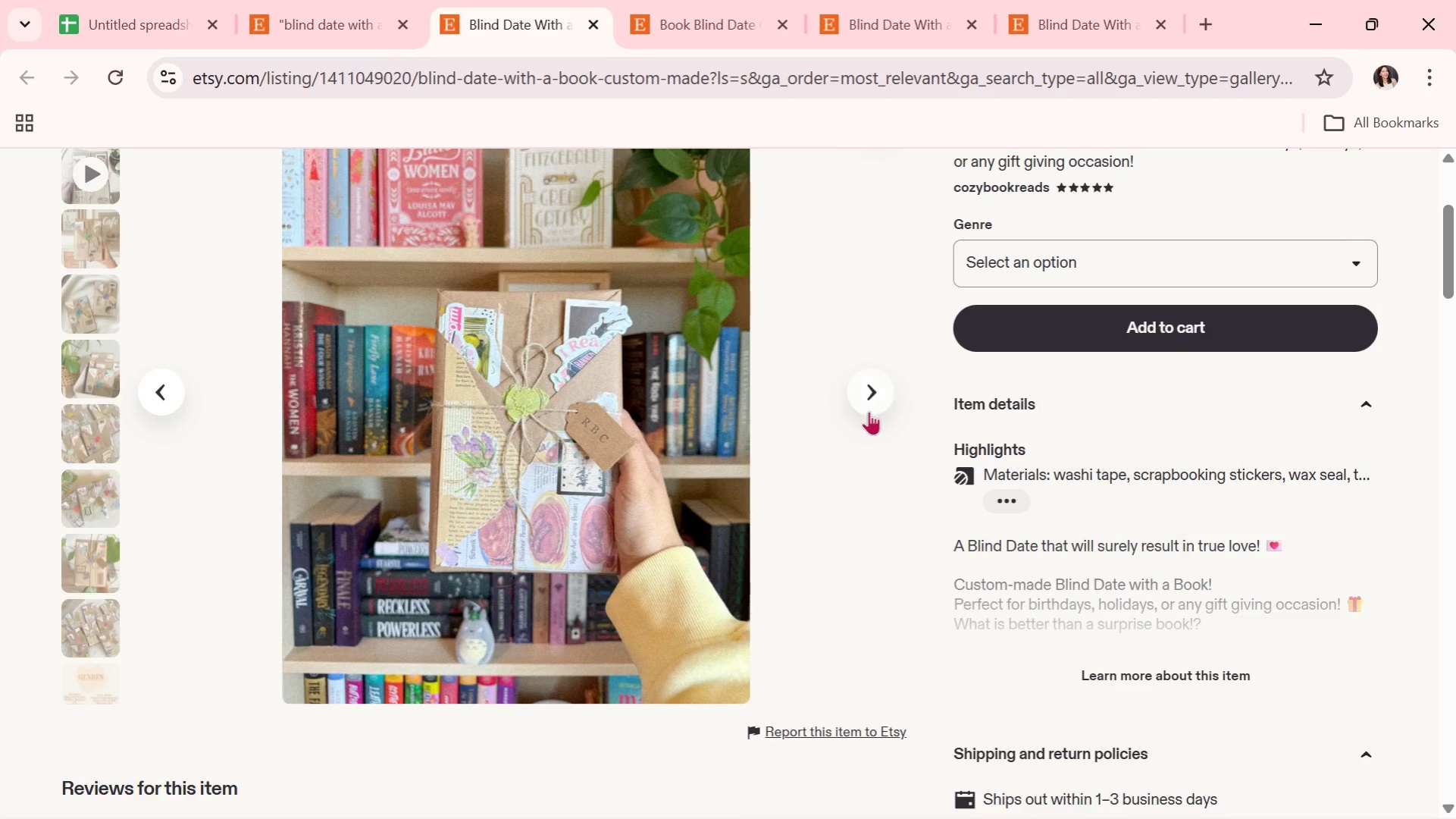 
left_click([869, 406])
 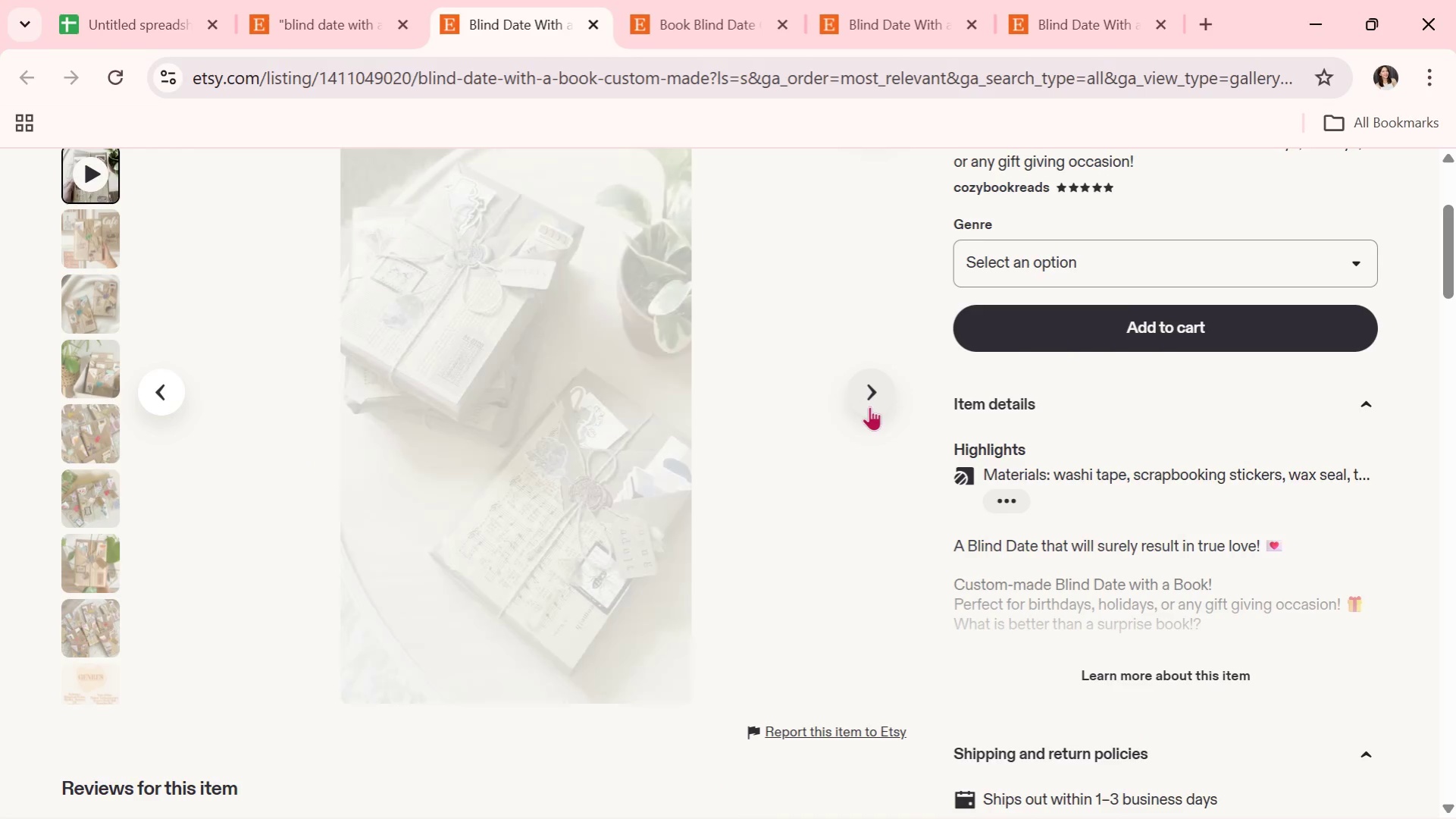 
scroll: coordinate [869, 406], scroll_direction: up, amount: 1.0
 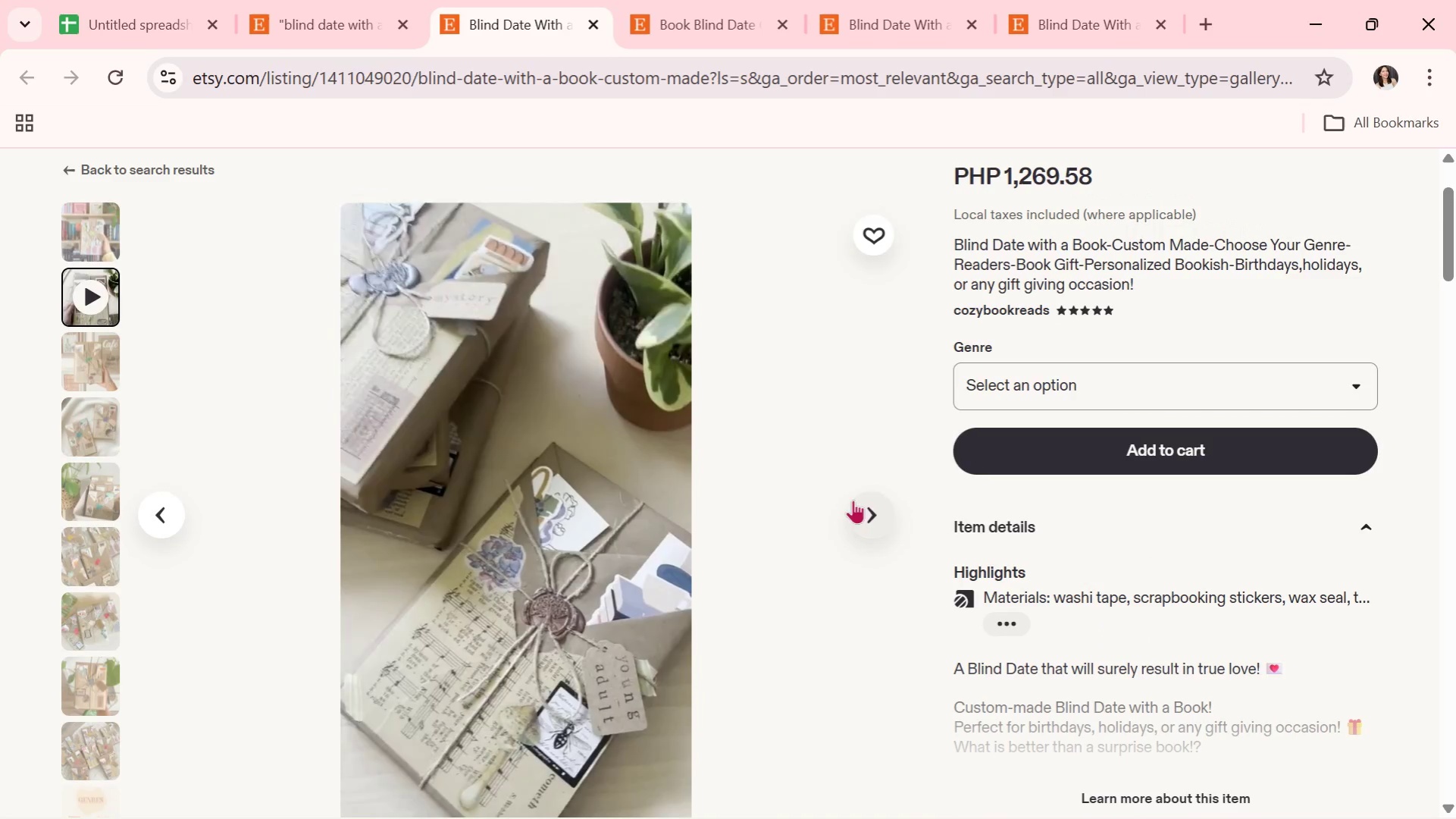 
left_click([860, 502])
 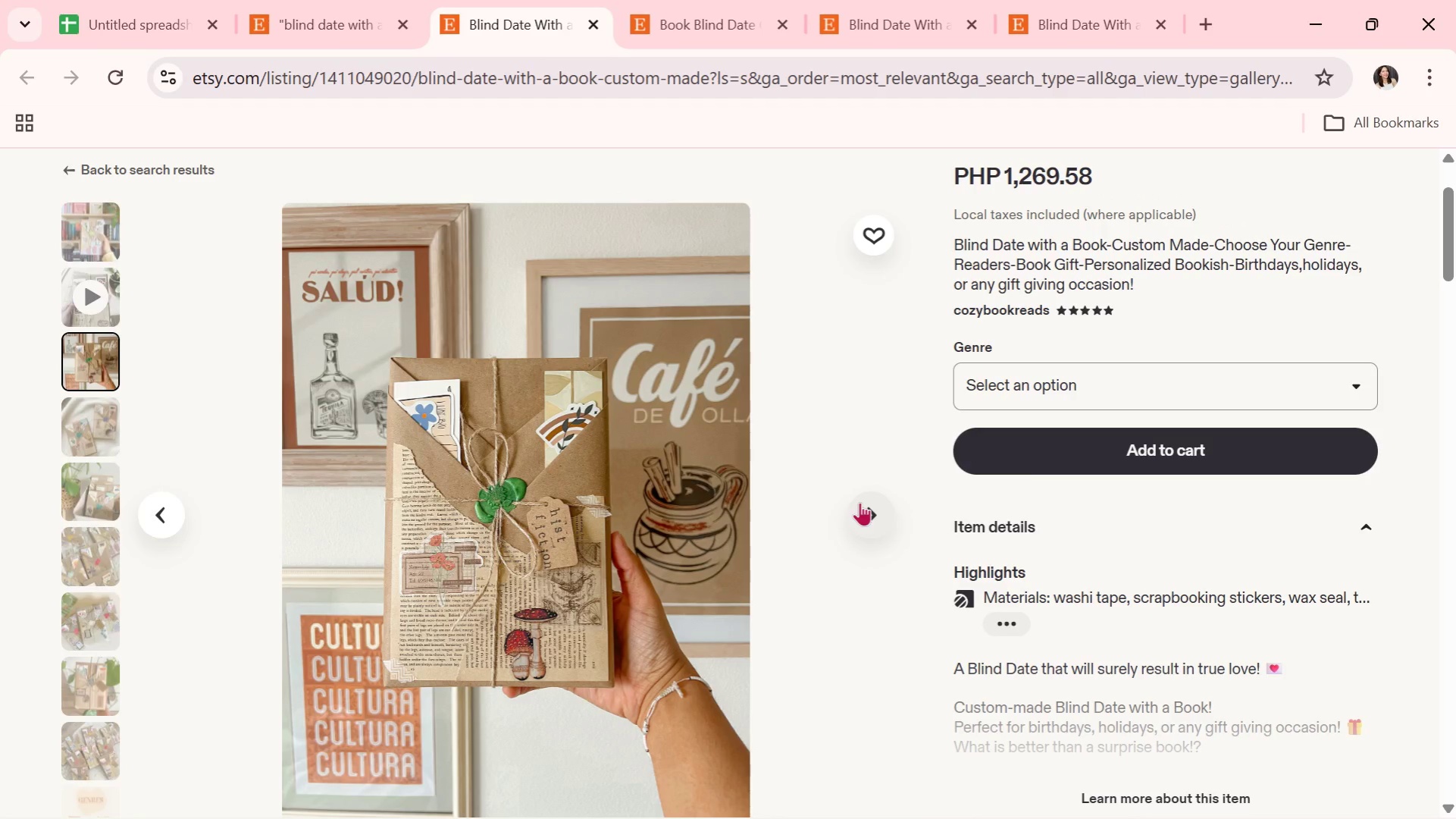 
wait(16.69)
 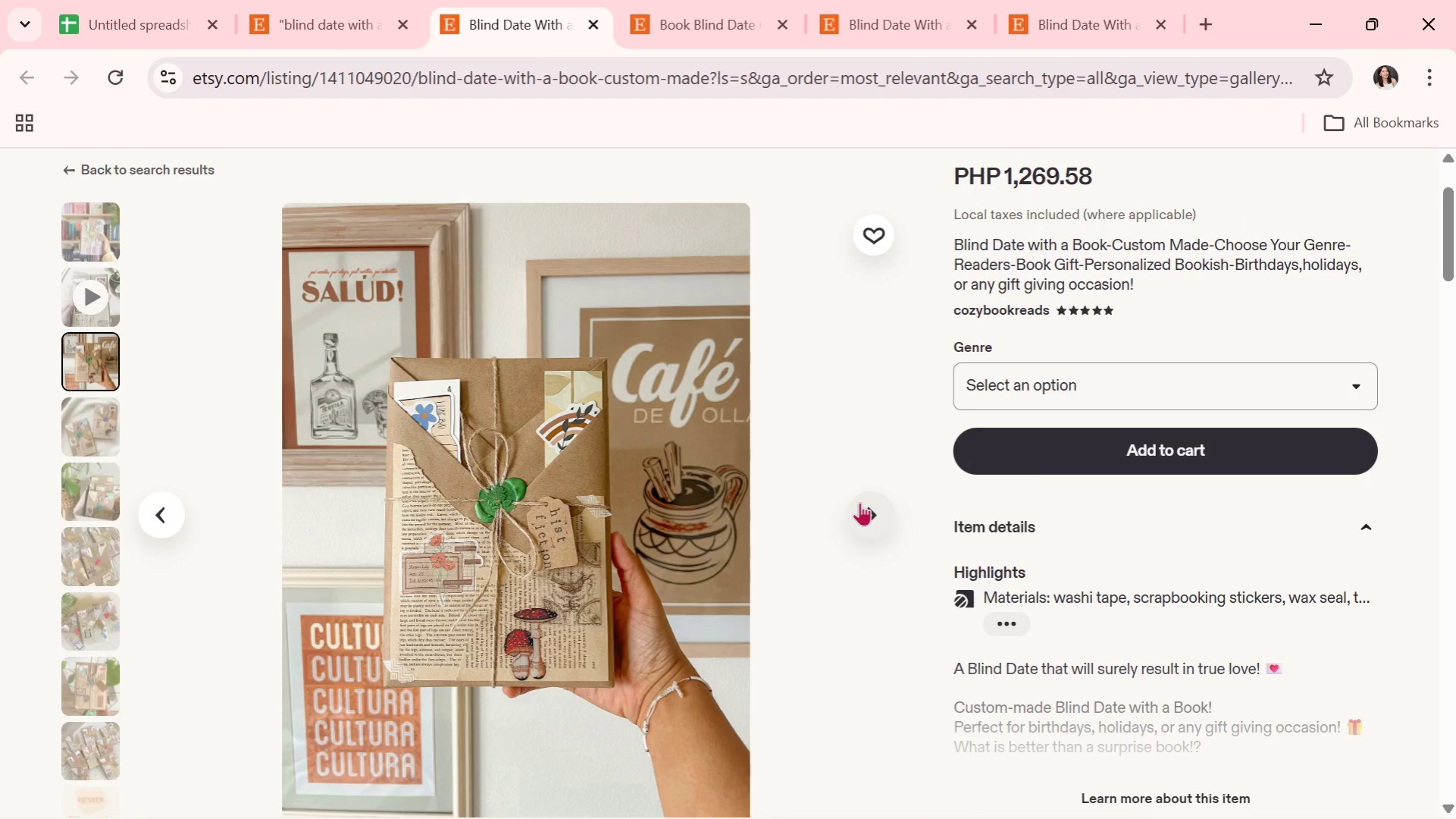 
left_click([860, 502])
 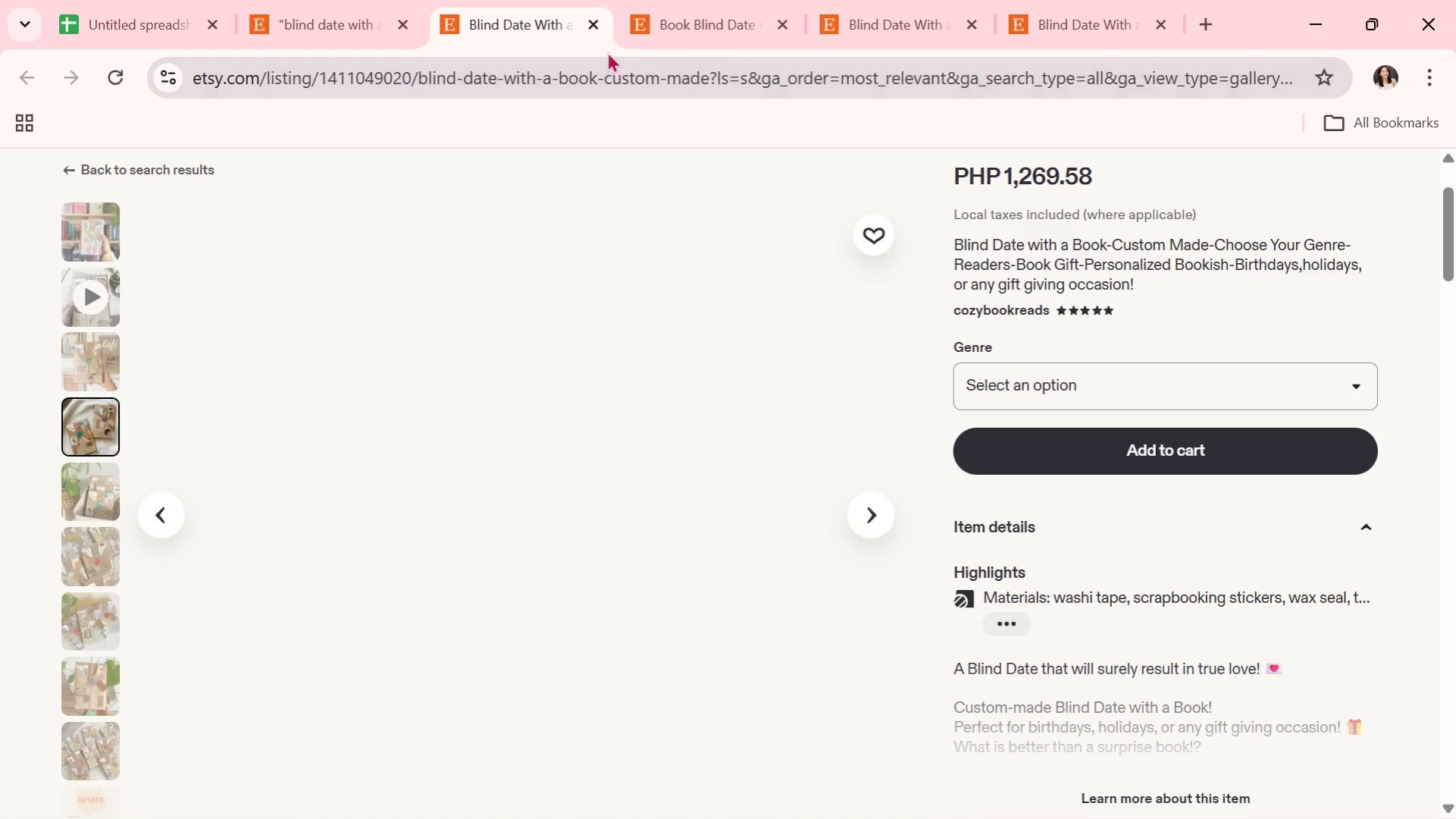 
left_click([596, 30])
 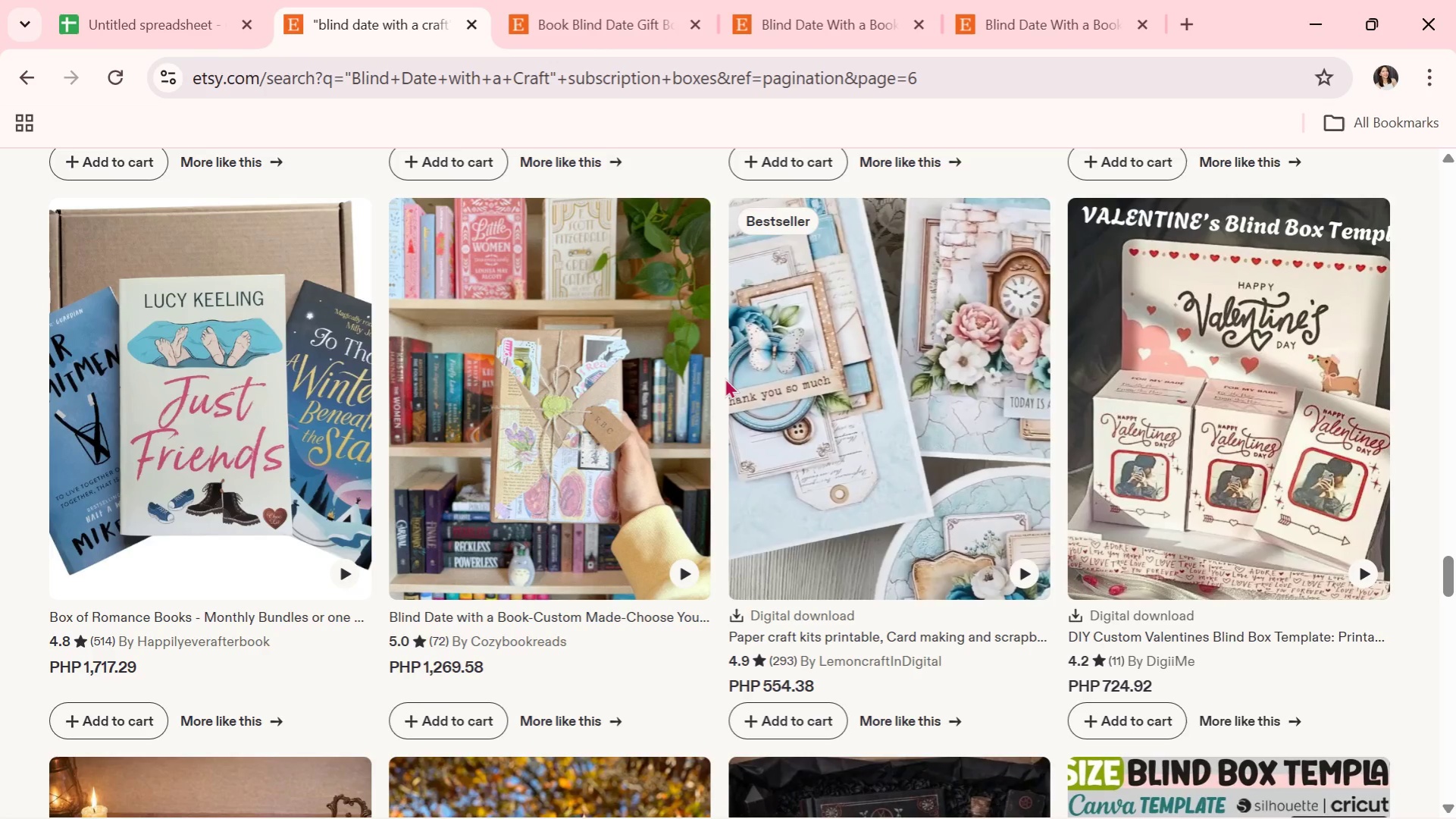 
scroll: coordinate [988, 497], scroll_direction: down, amount: 8.0
 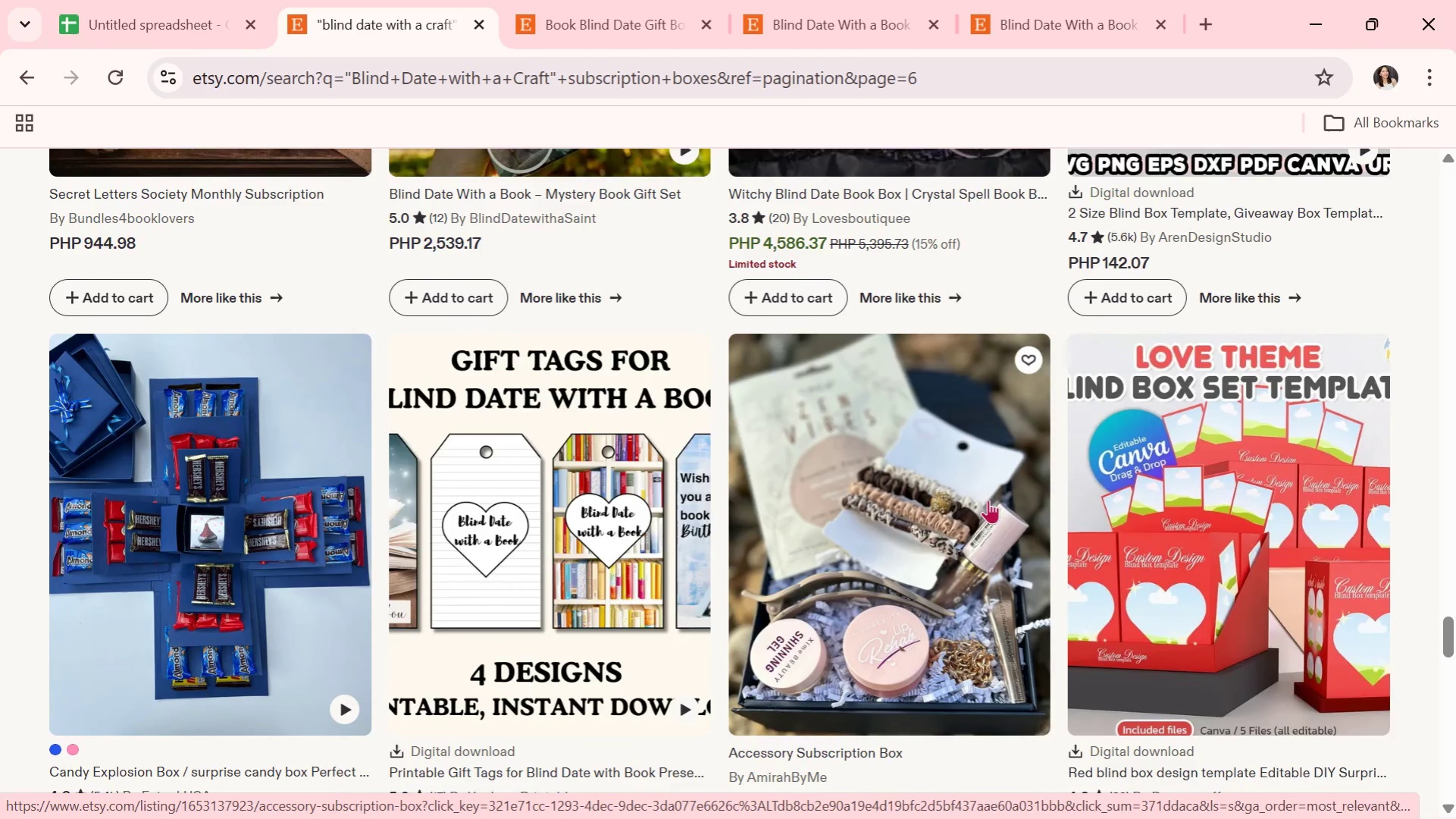 
scroll: coordinate [548, 620], scroll_direction: down, amount: 11.0
 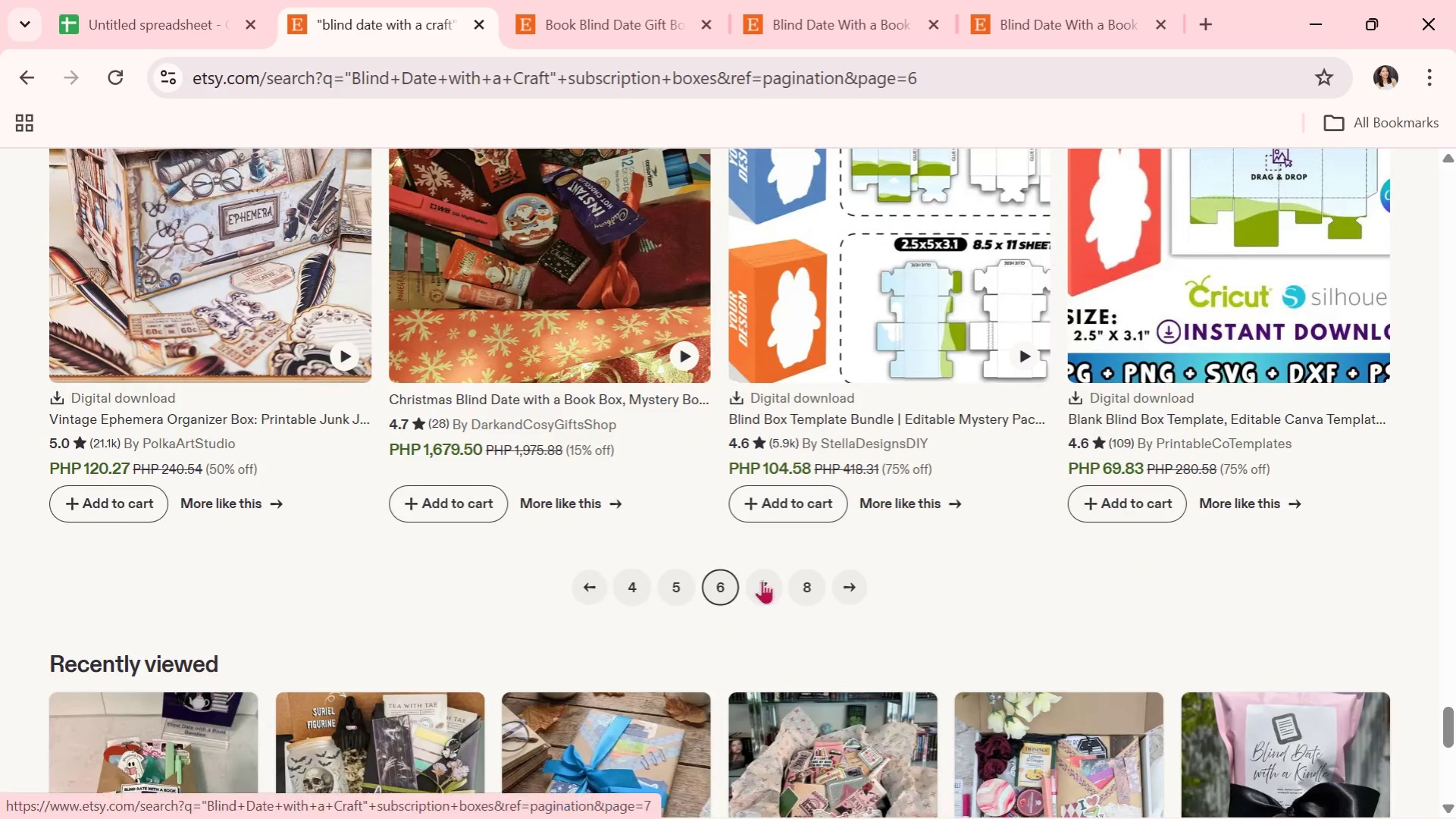 
left_click([762, 580])
 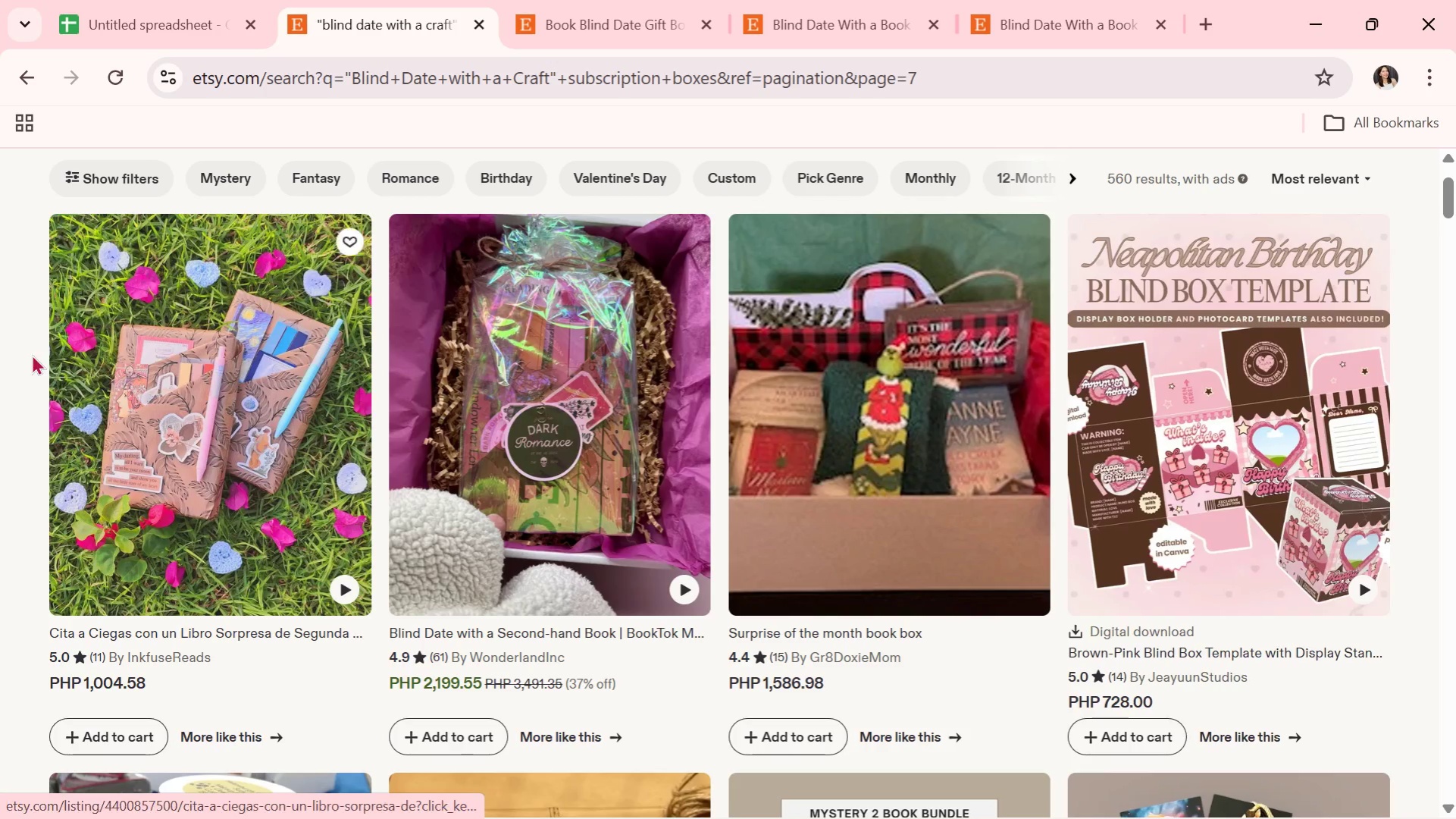 
scroll: coordinate [760, 518], scroll_direction: down, amount: 3.0
 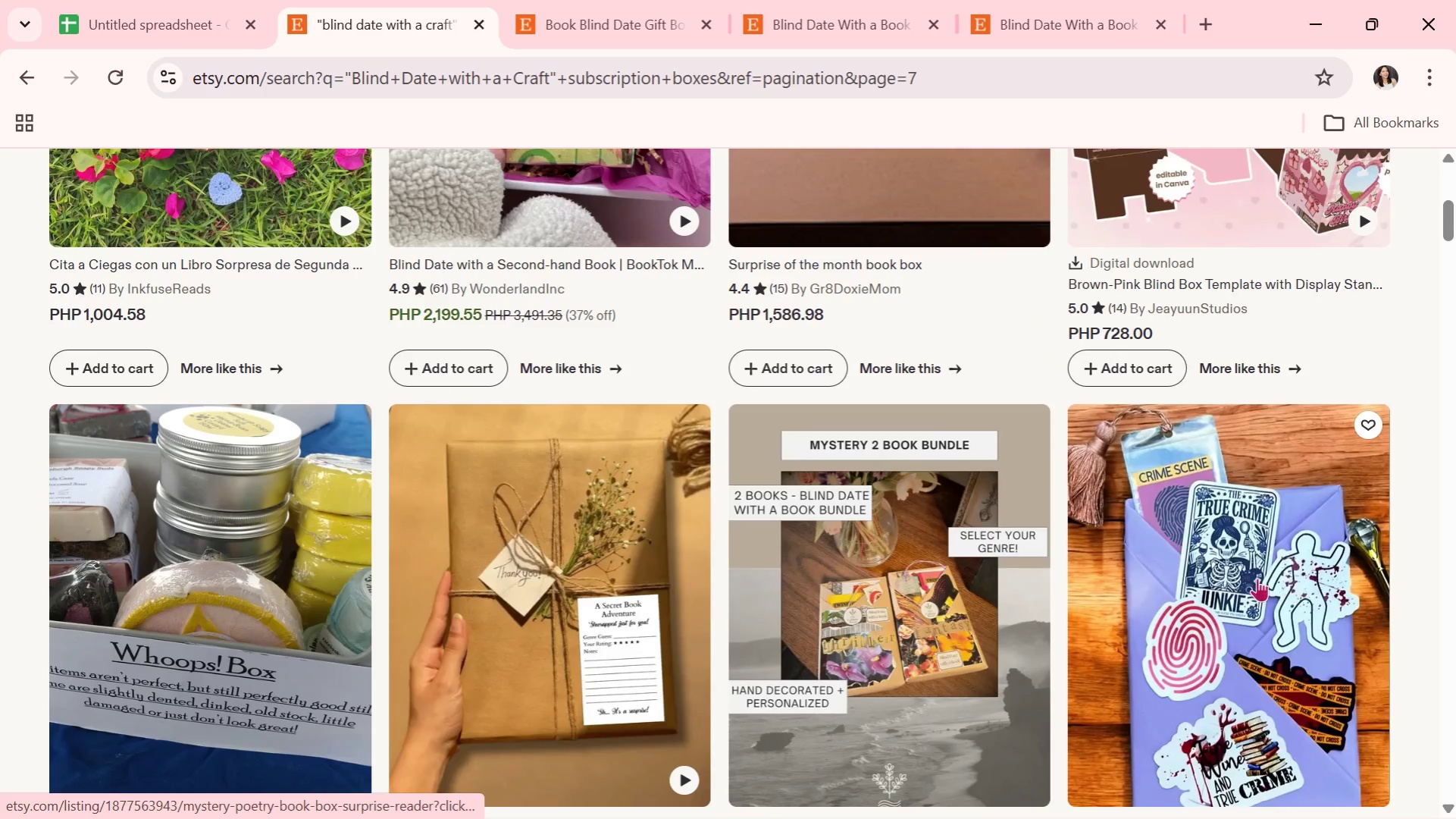 
left_click([1194, 578])
 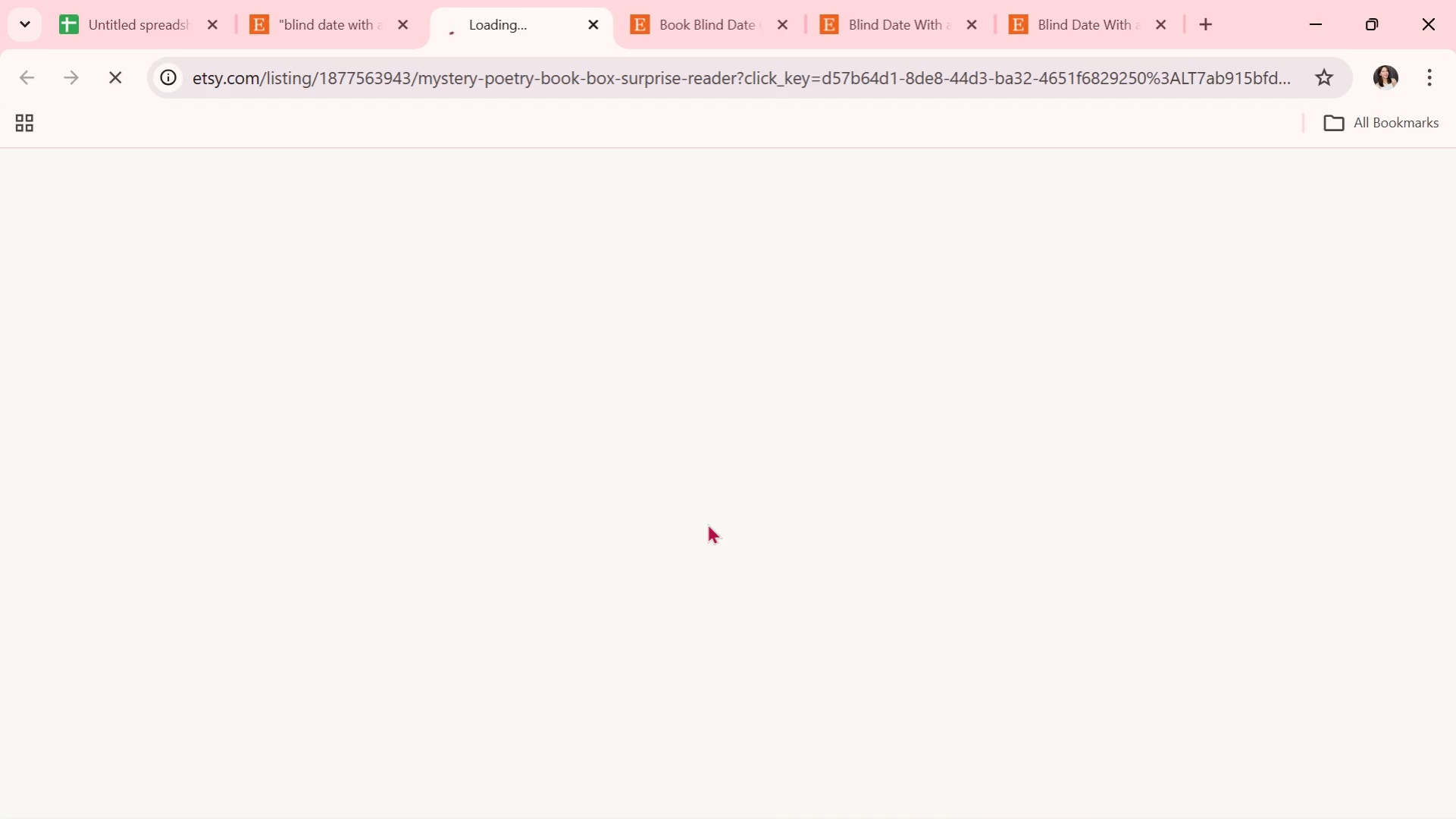 
scroll: coordinate [707, 523], scroll_direction: down, amount: 2.0
 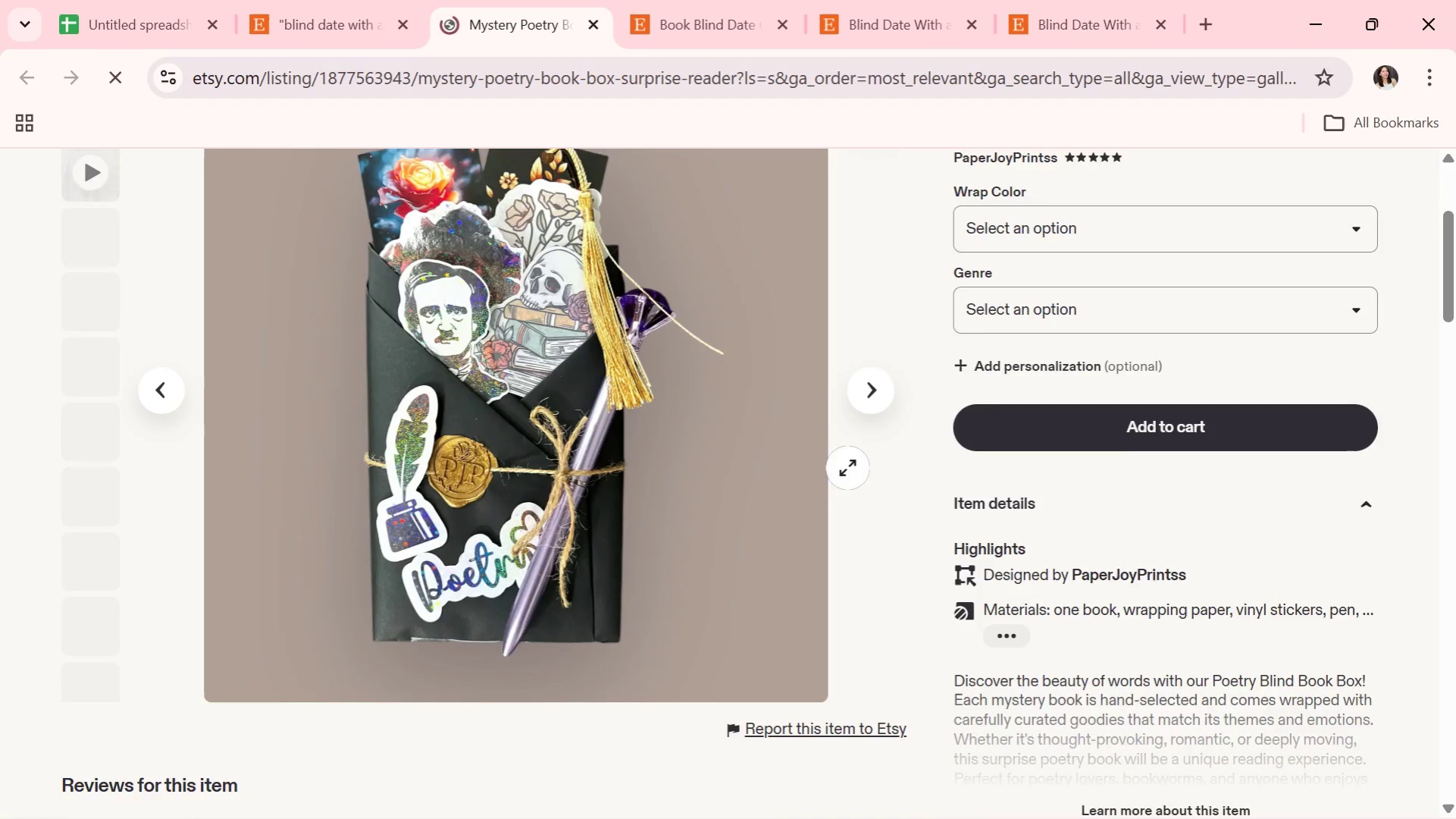 
scroll: coordinate [850, 468], scroll_direction: up, amount: 1.0
 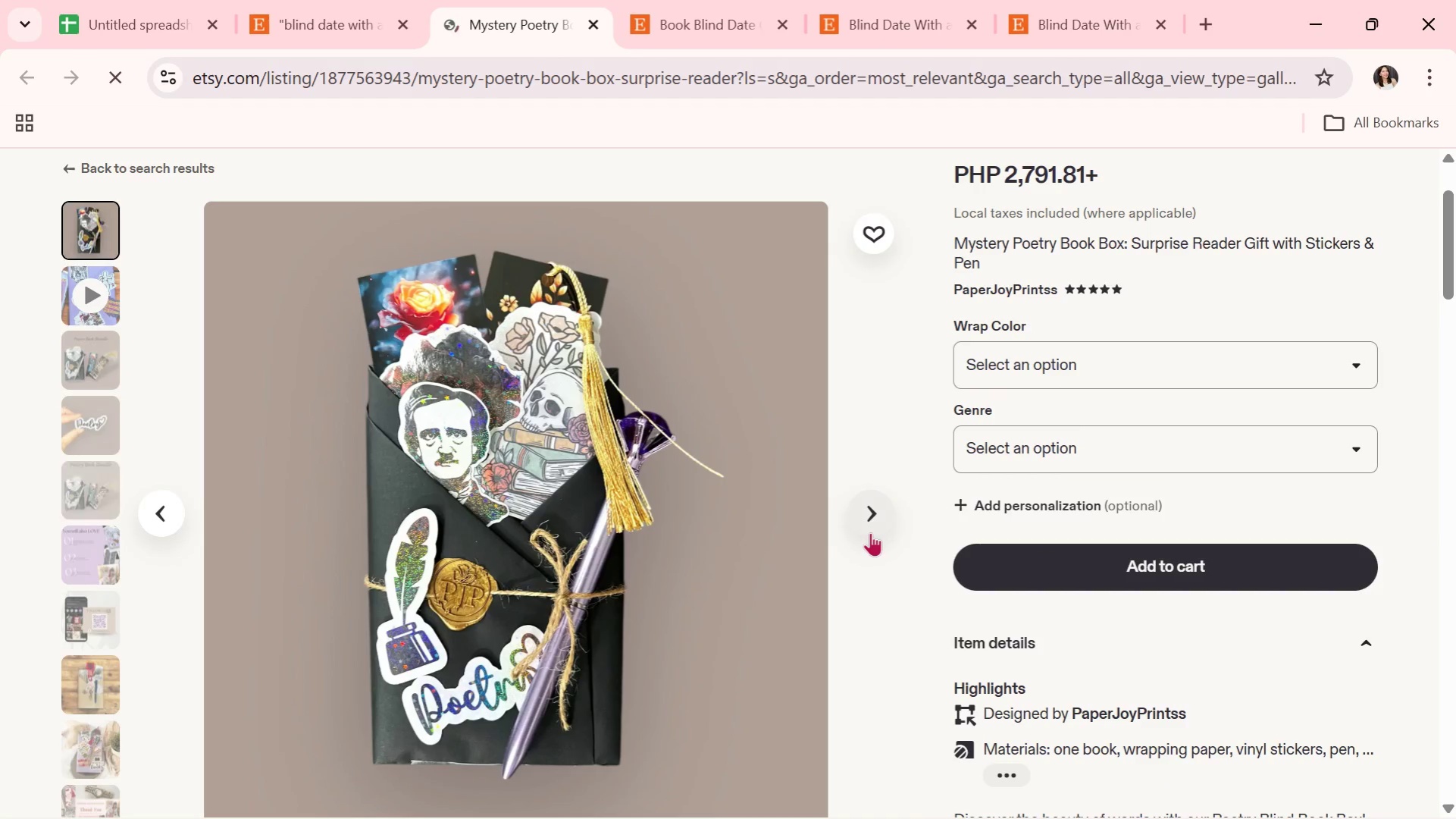 
left_click([872, 526])
 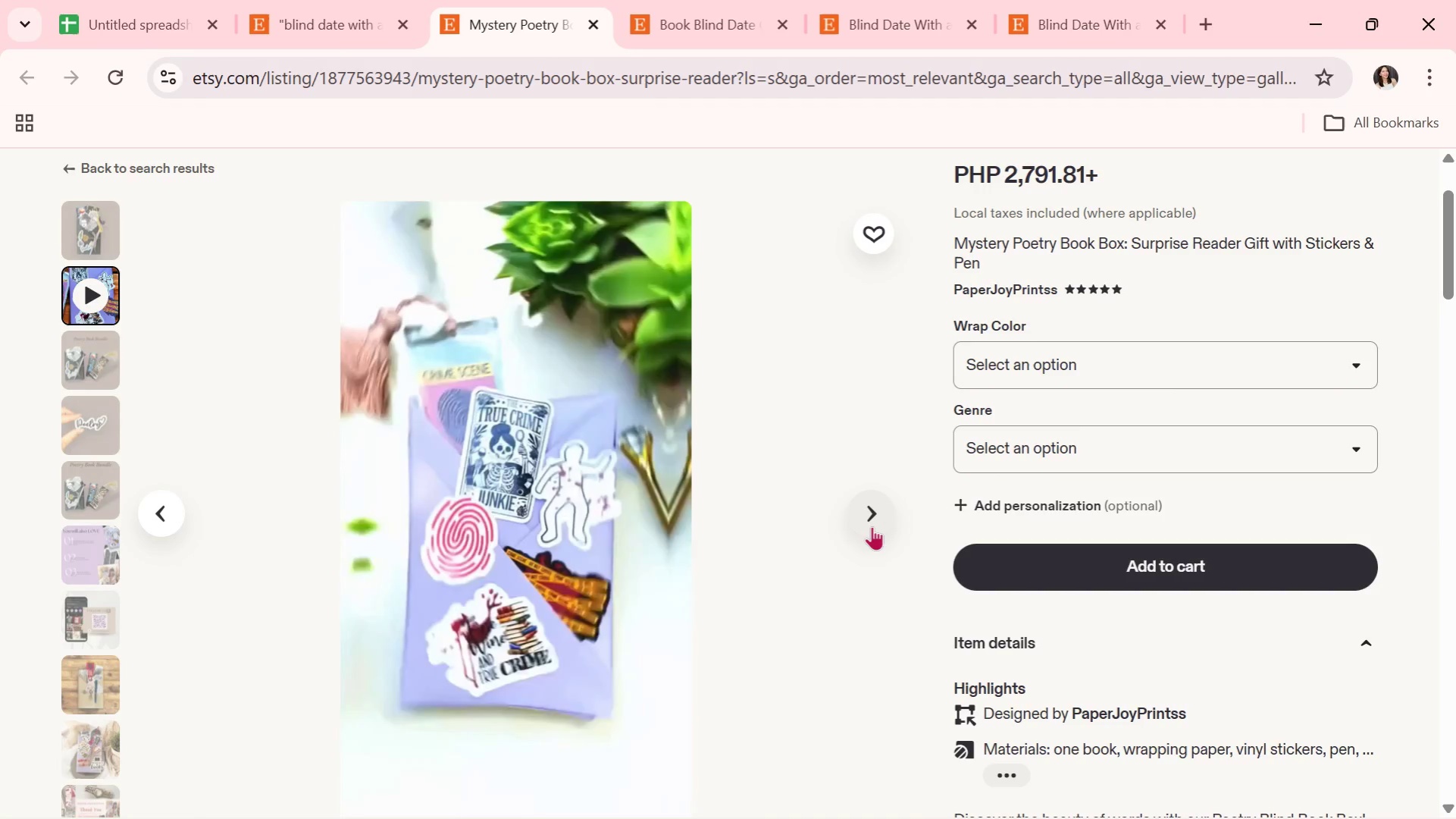 
wait(5.2)
 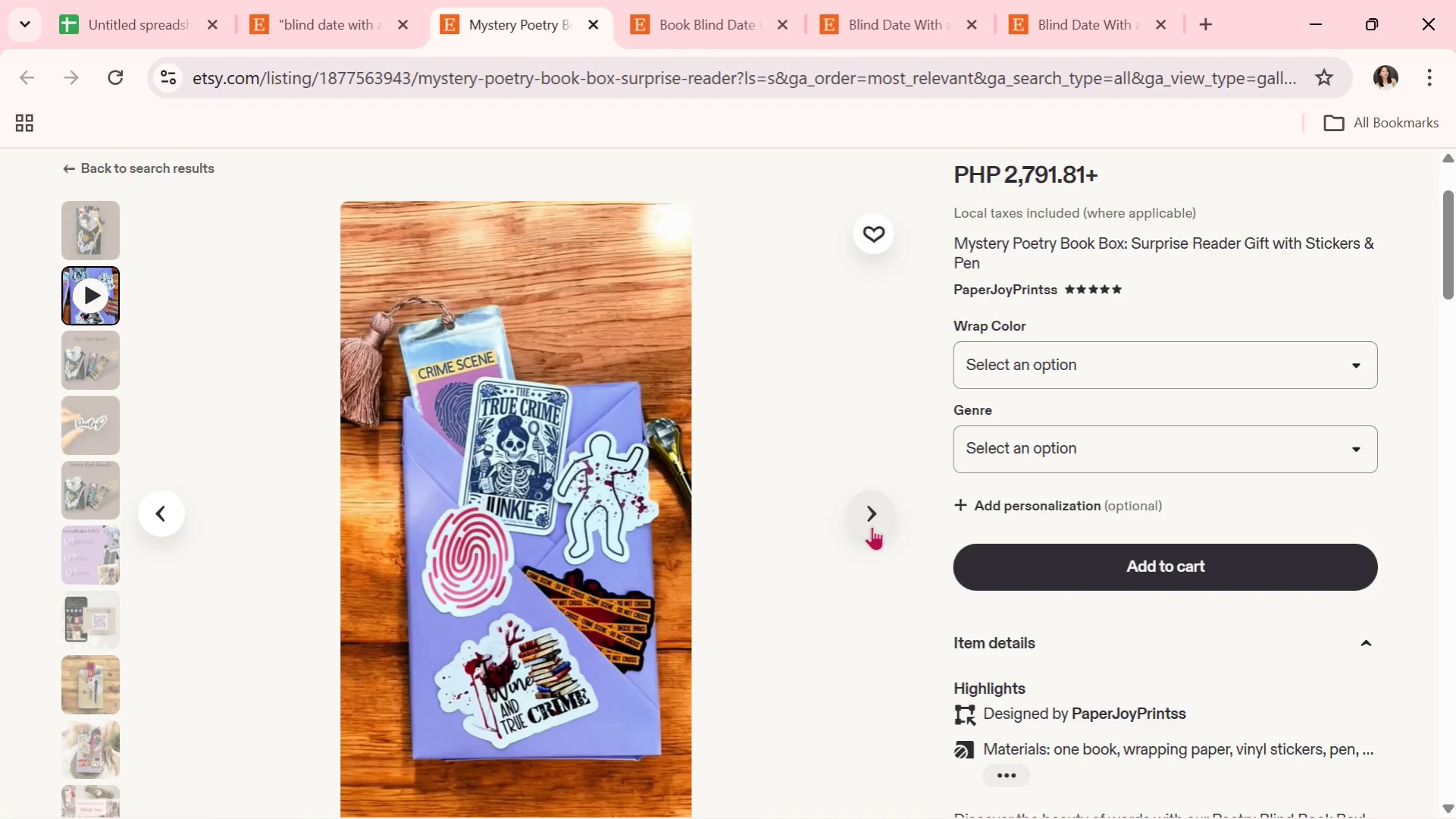 
left_click([882, 504])
 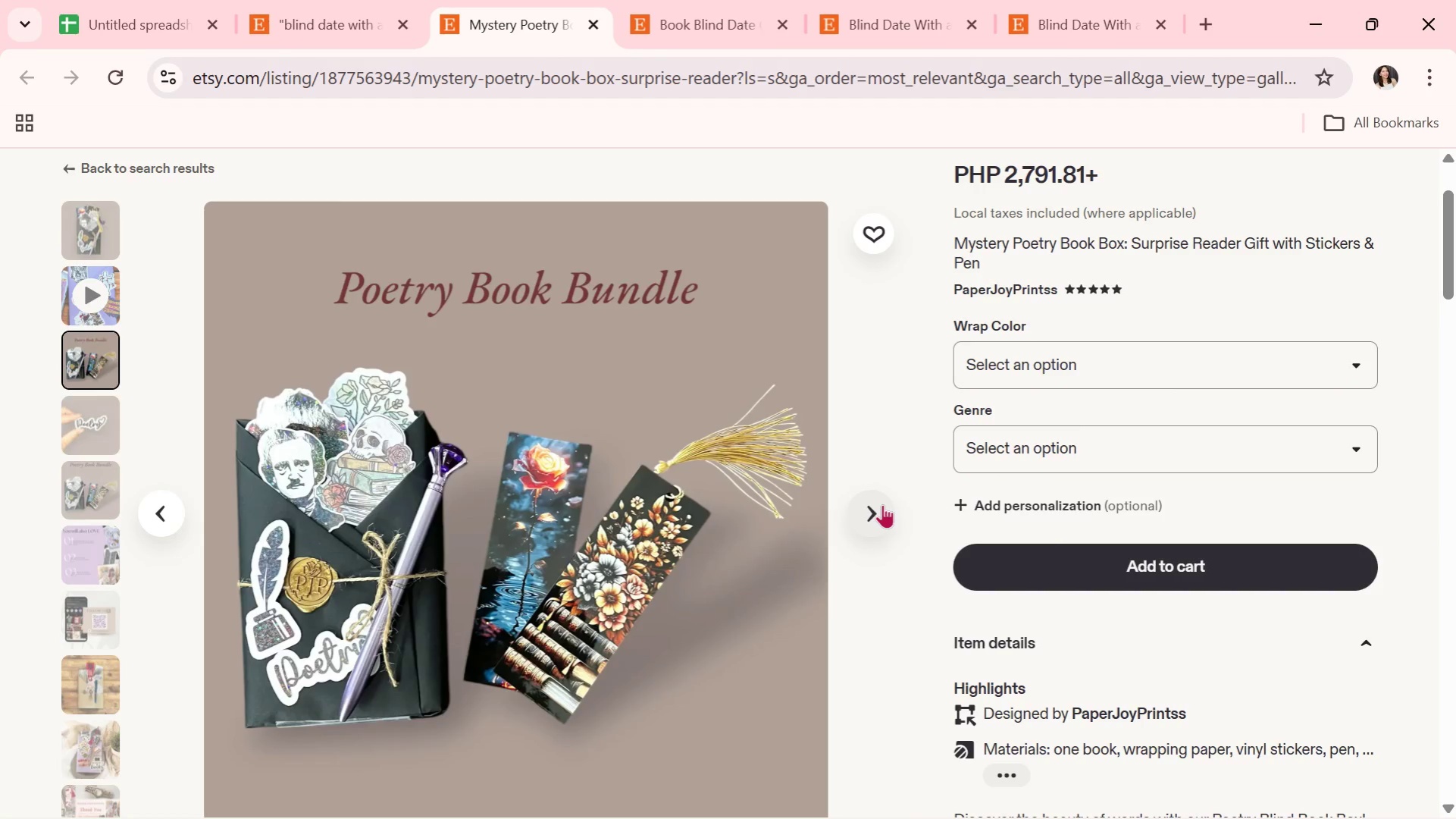 
wait(8.22)
 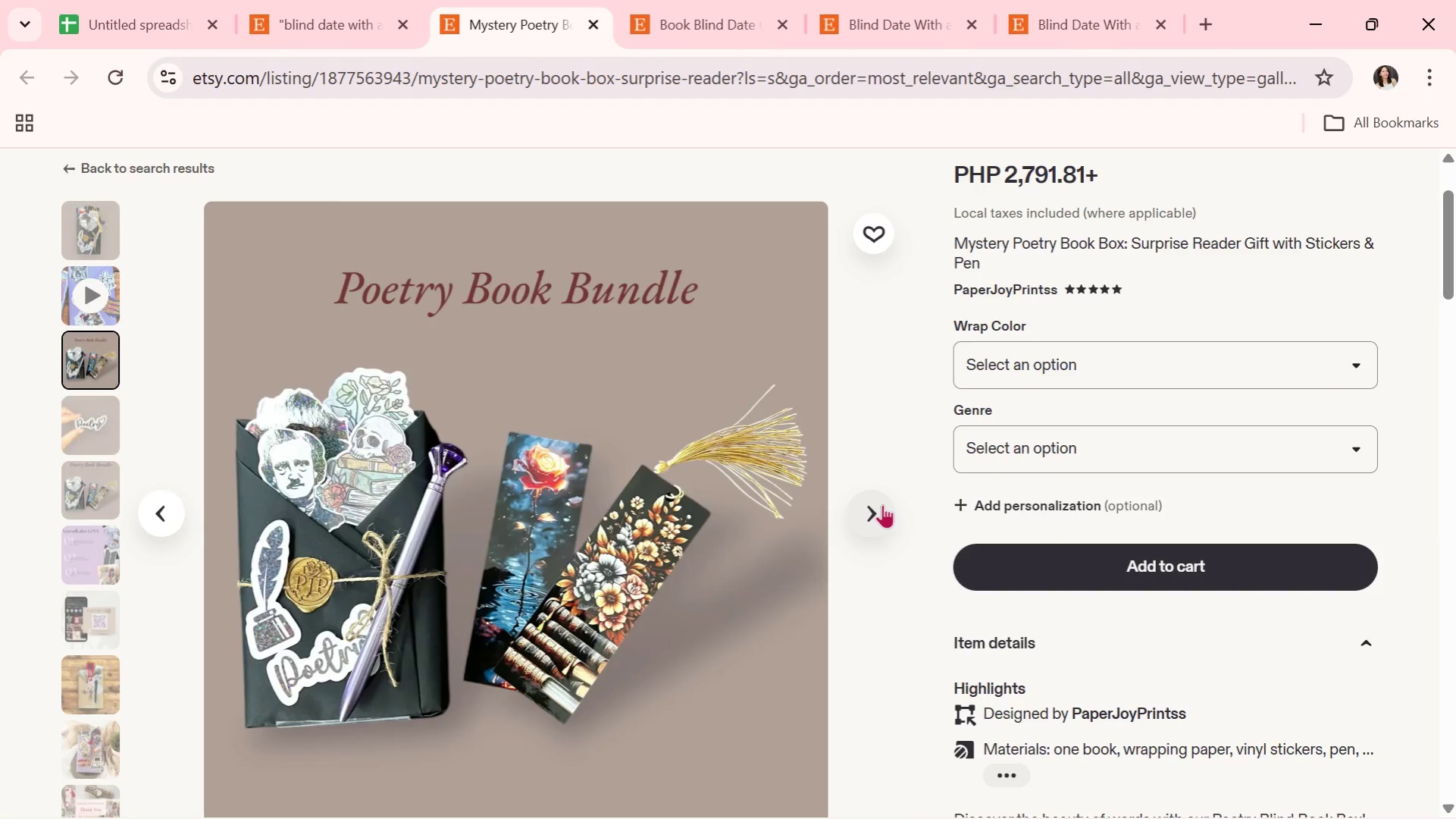 
left_click([882, 504])
 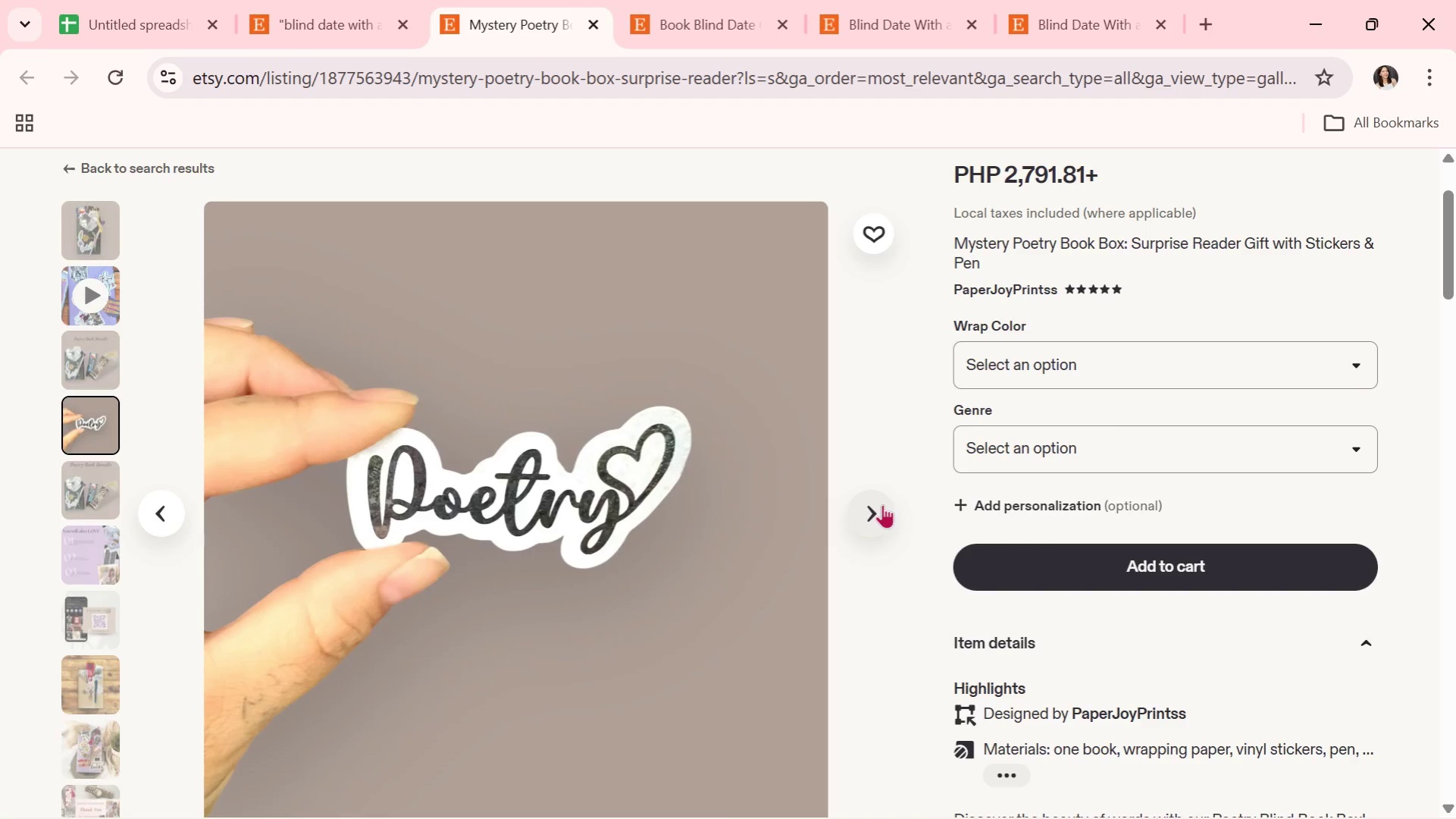 
wait(8.34)
 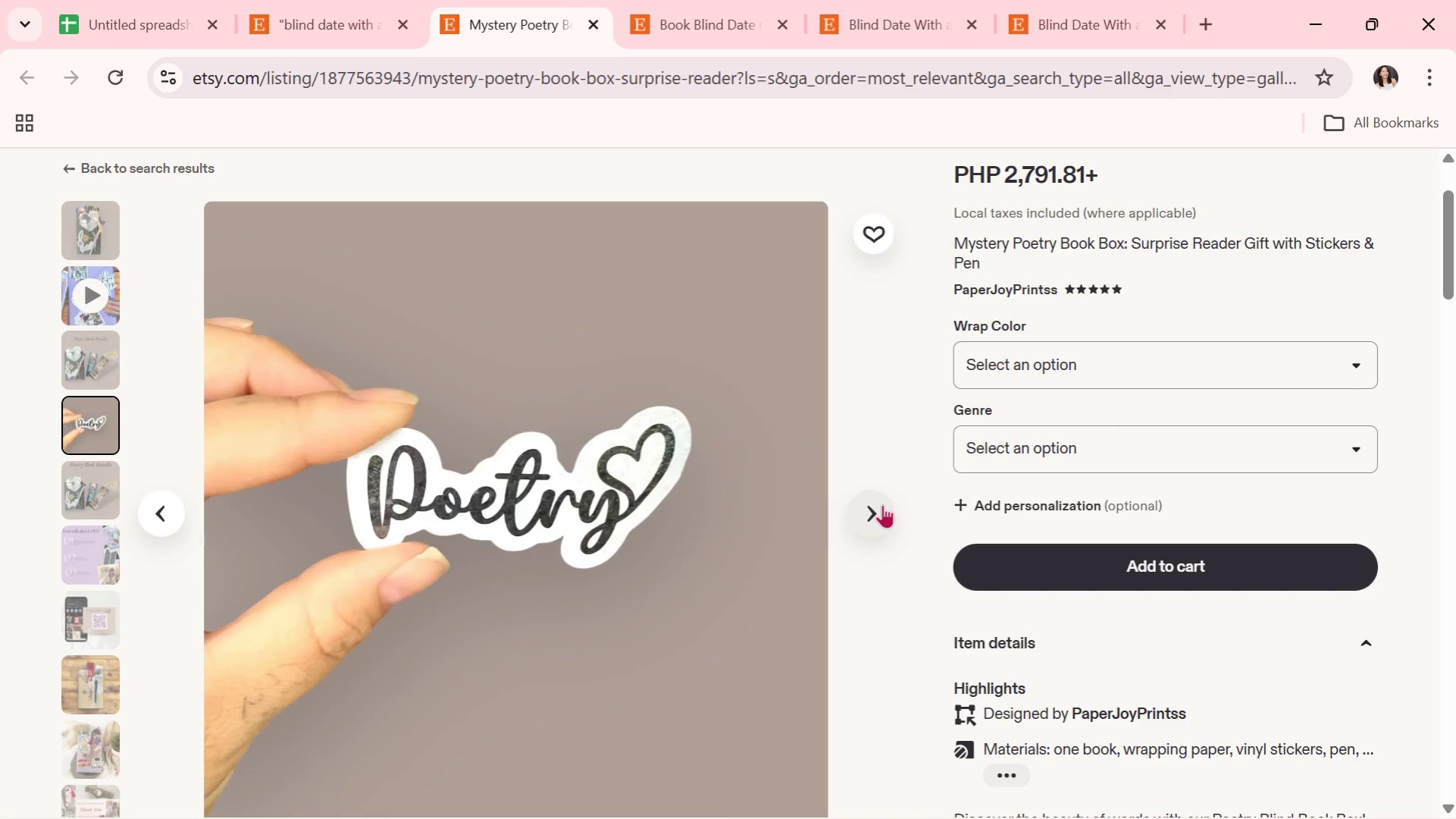 
left_click([882, 504])
 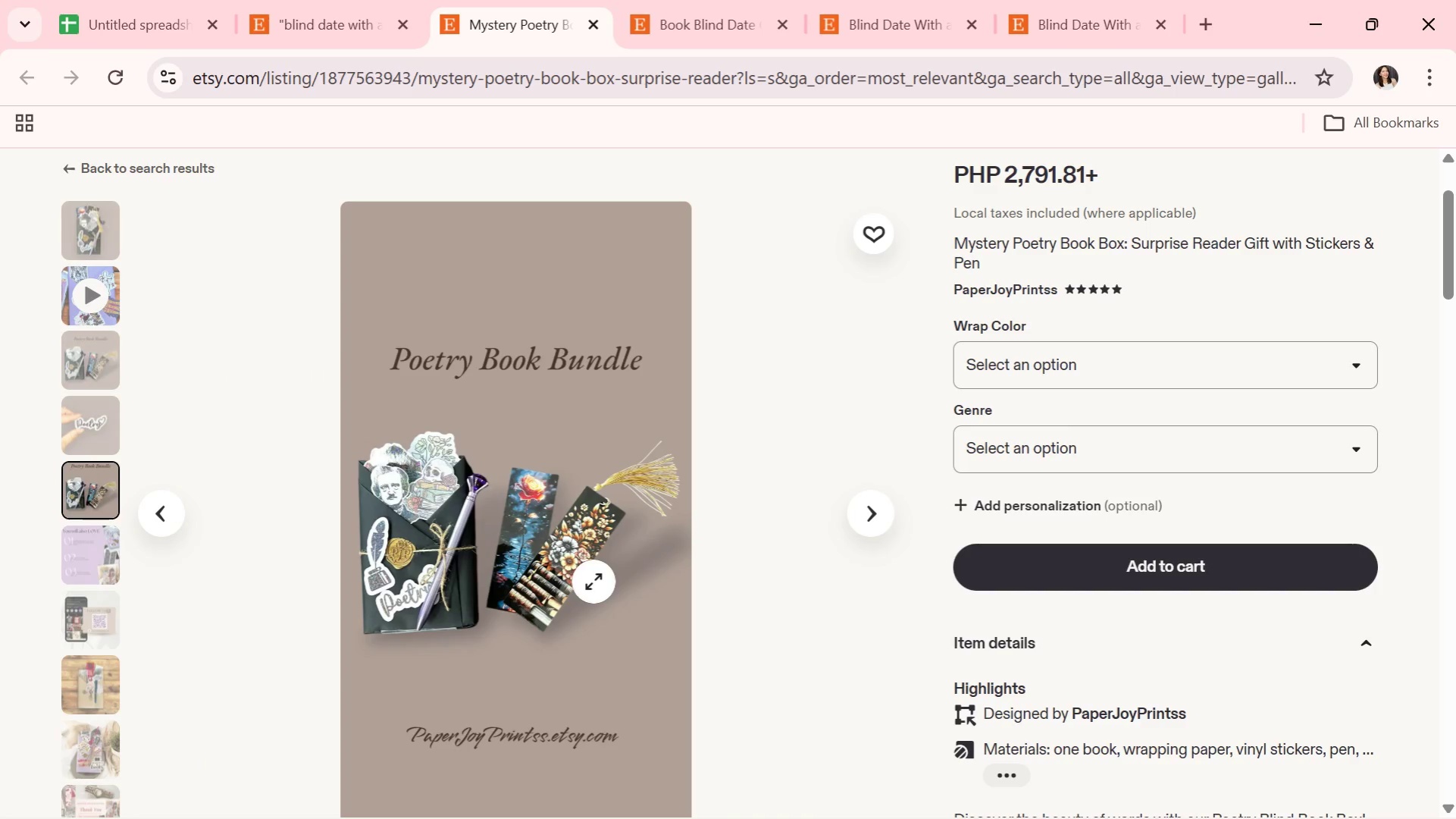 
key(Alt+AltLeft)
 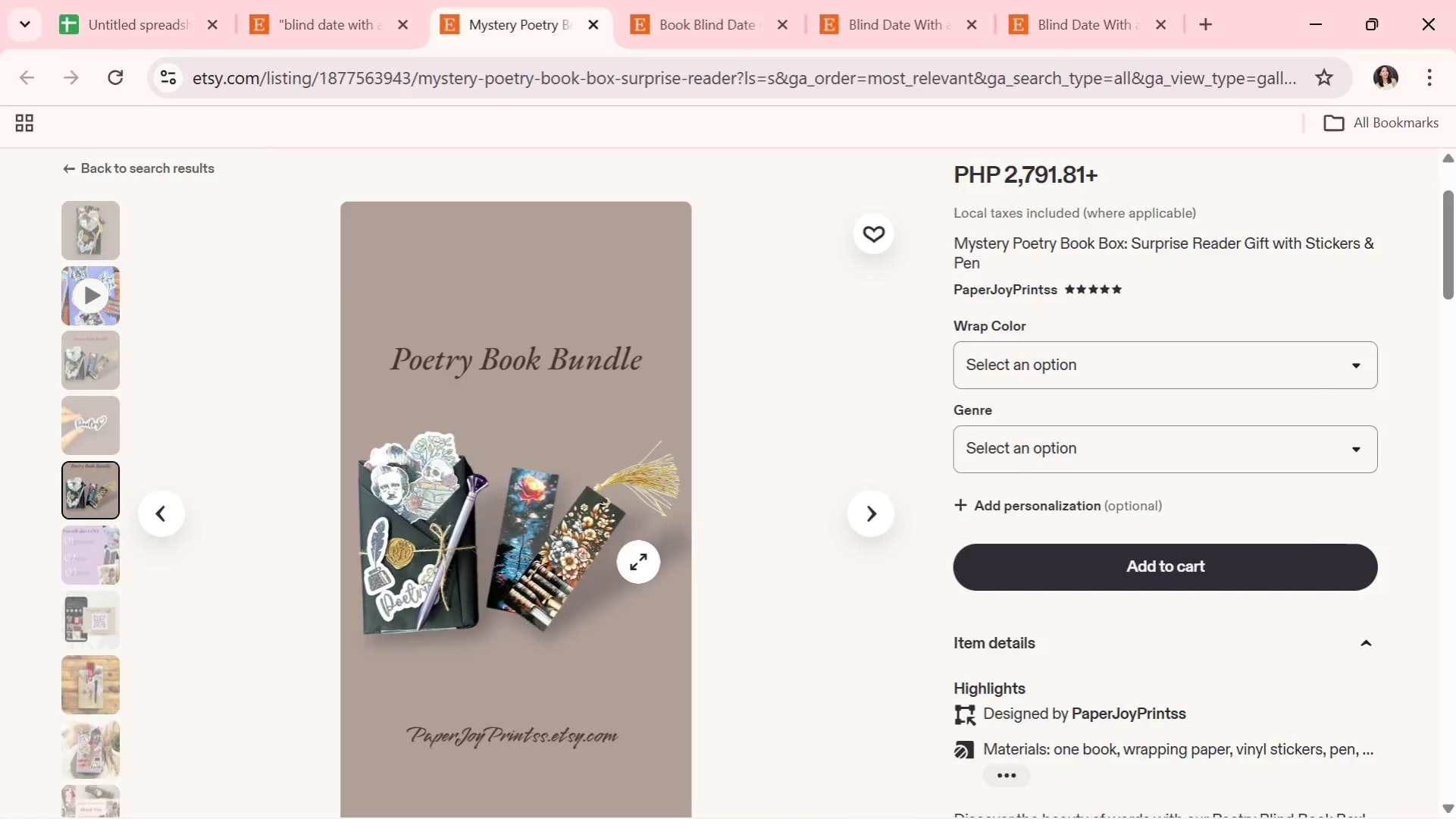 
key(Alt+Tab)